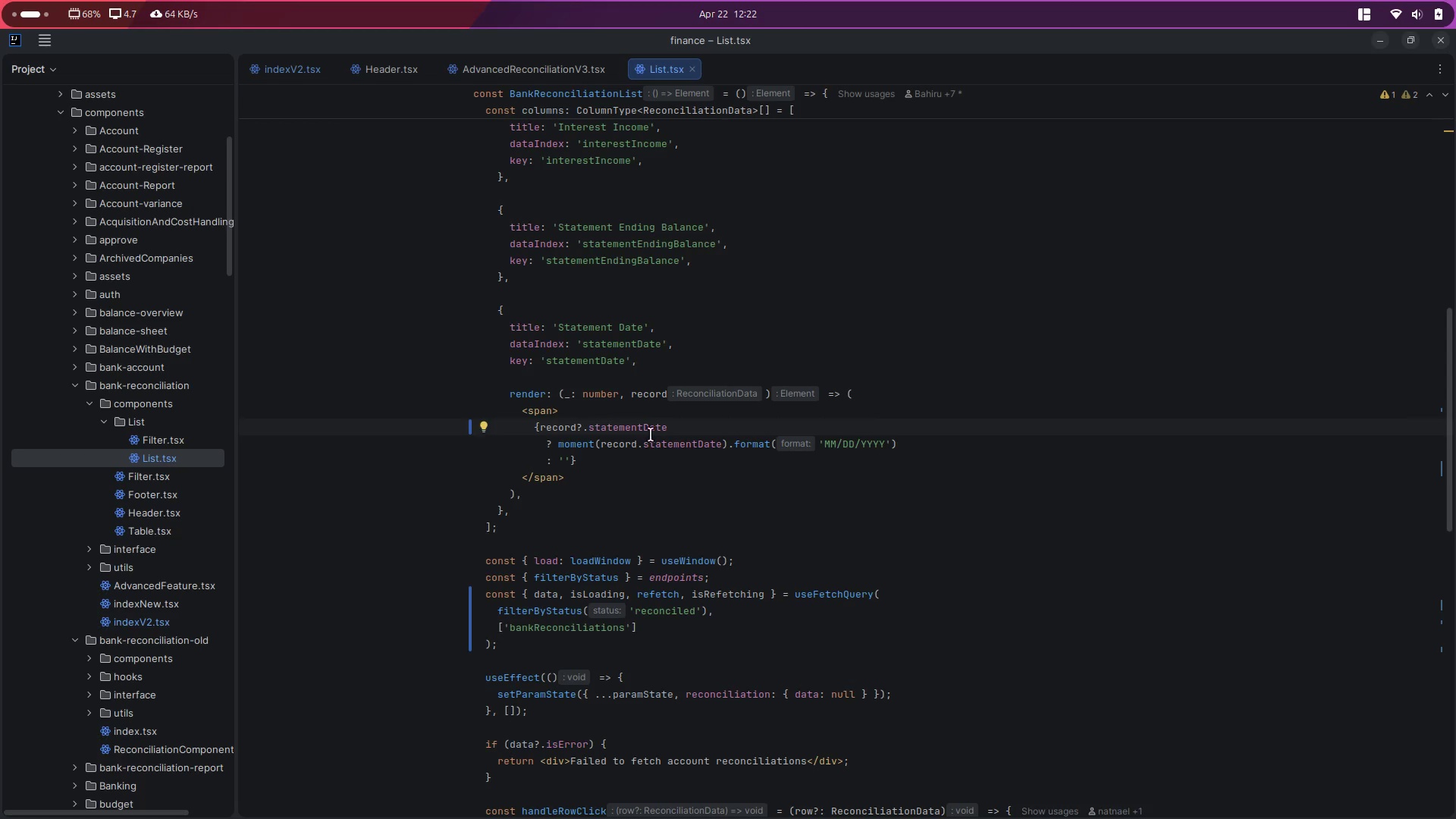 
left_click([690, 425])
 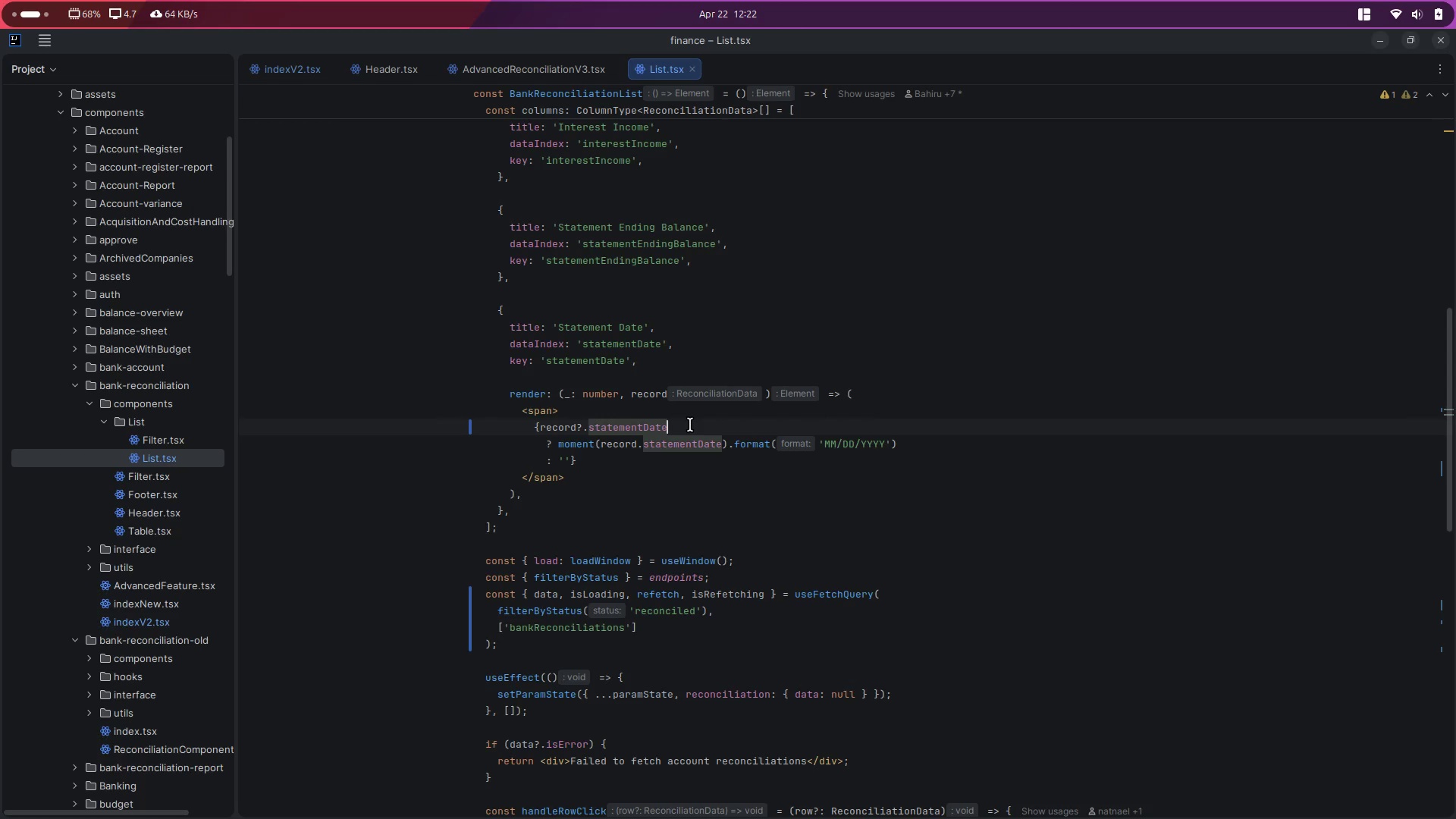 
type( && )
 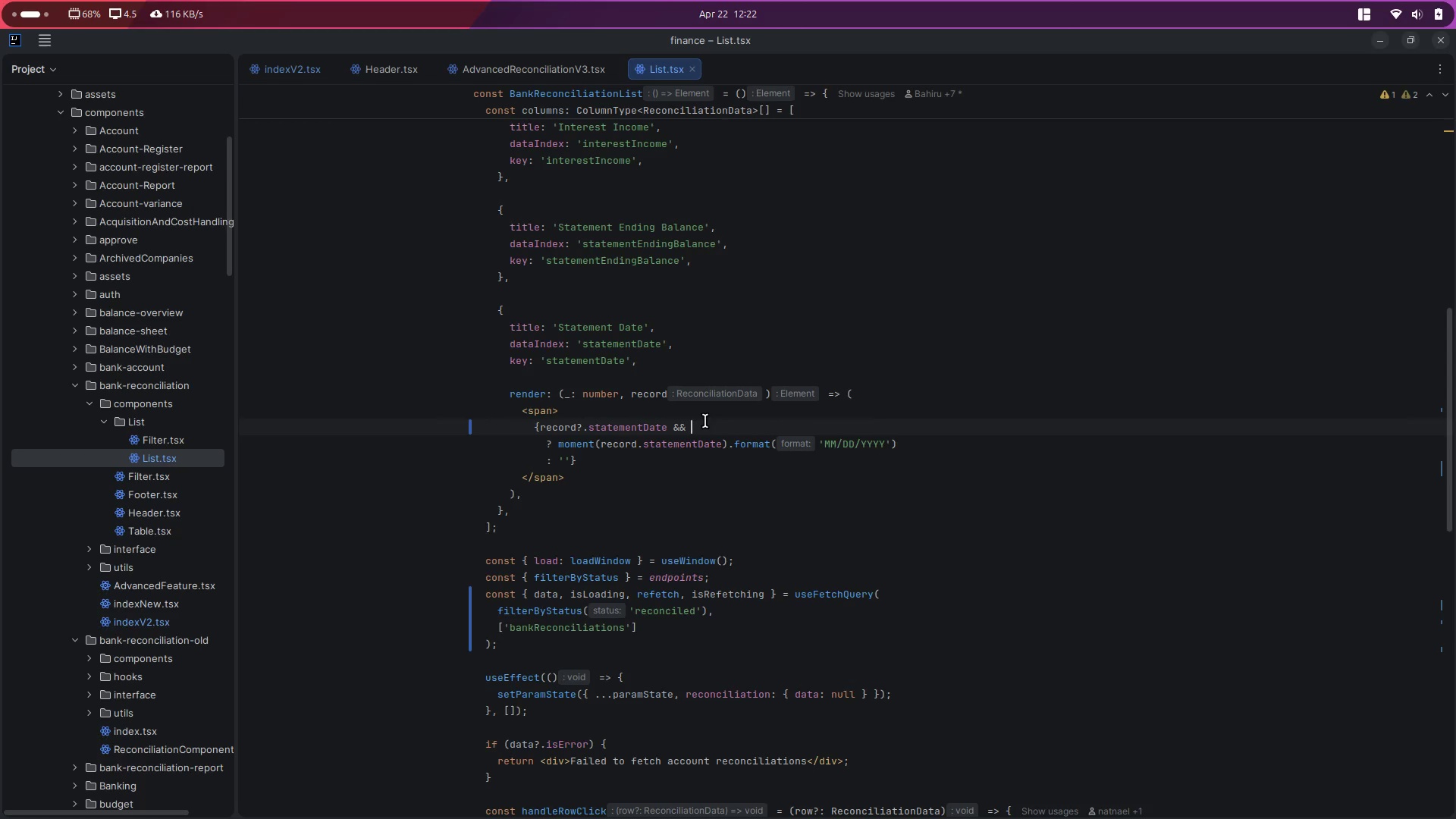 
type(moment.isa)
key(Backspace)
key(Backspace)
key(Backspace)
key(Backspace)
type(.is)
key(Backspace)
key(Backspace)
key(Backspace)
type(.isva)
key(Backspace)
key(Backspace)
key(Backspace)
key(Backspace)
type(vali)
key(Backspace)
key(Backspace)
key(Backspace)
key(Backspace)
key(Backspace)
type((record?.stat)
 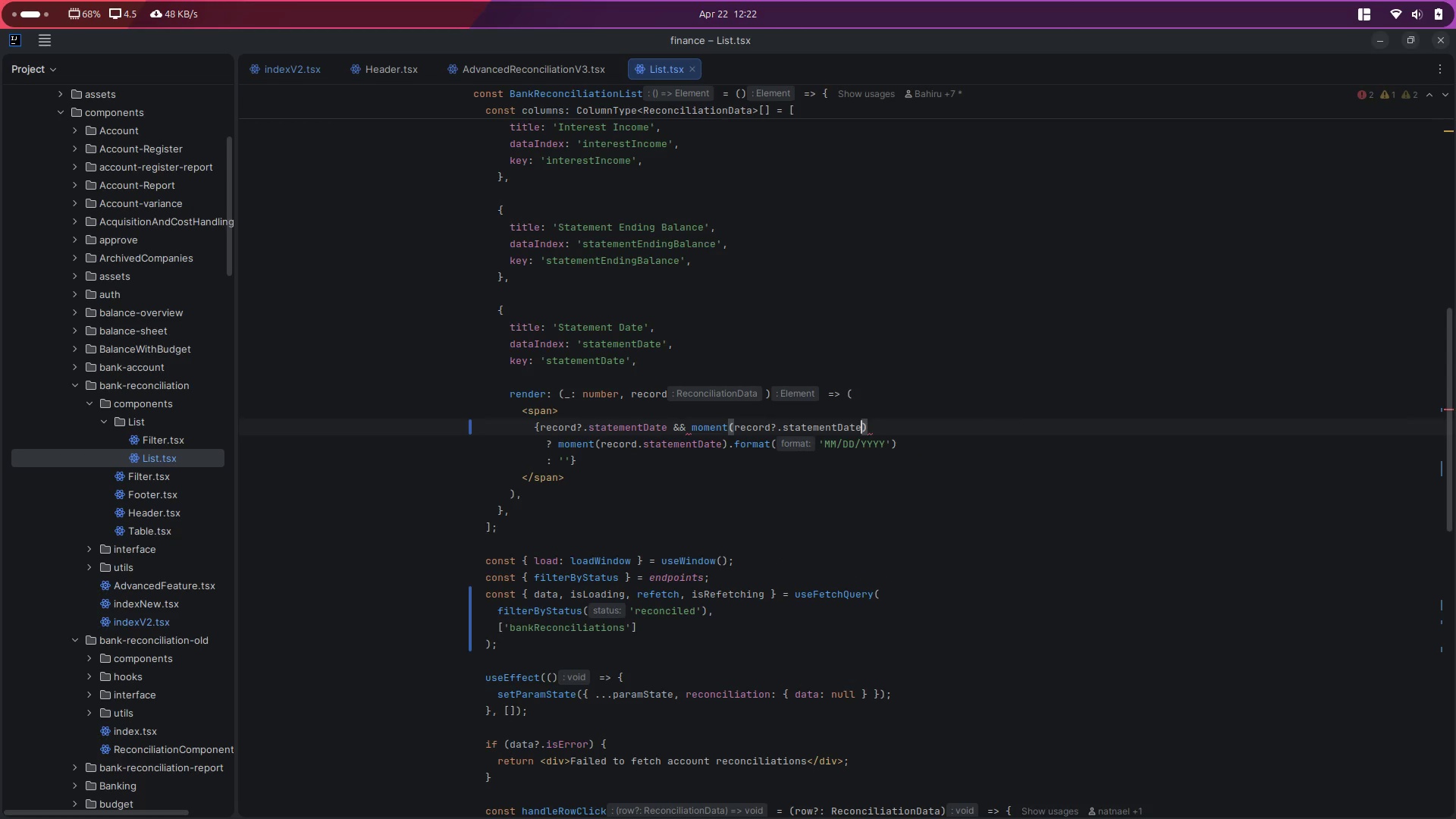 
 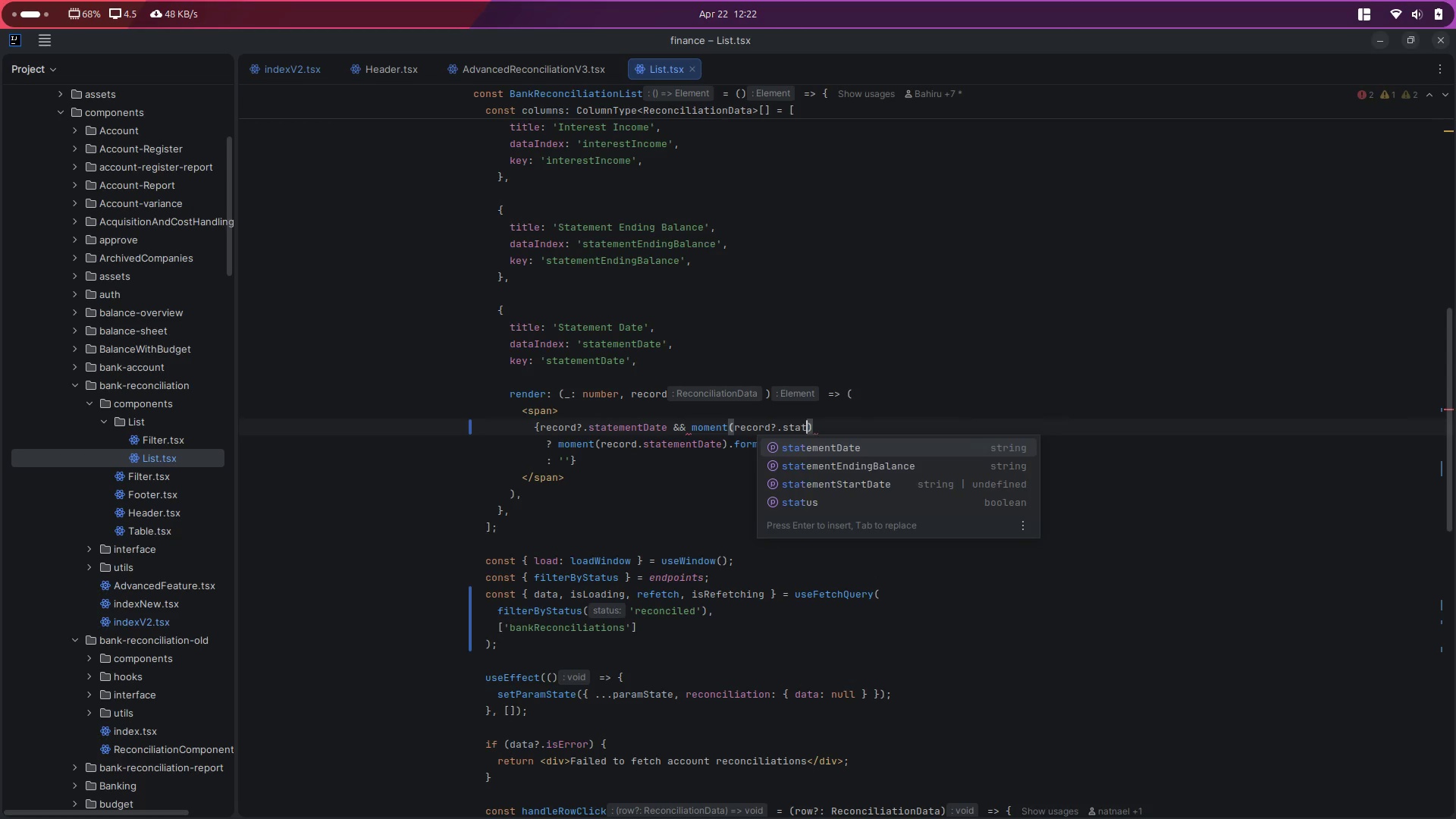 
key(Enter)
 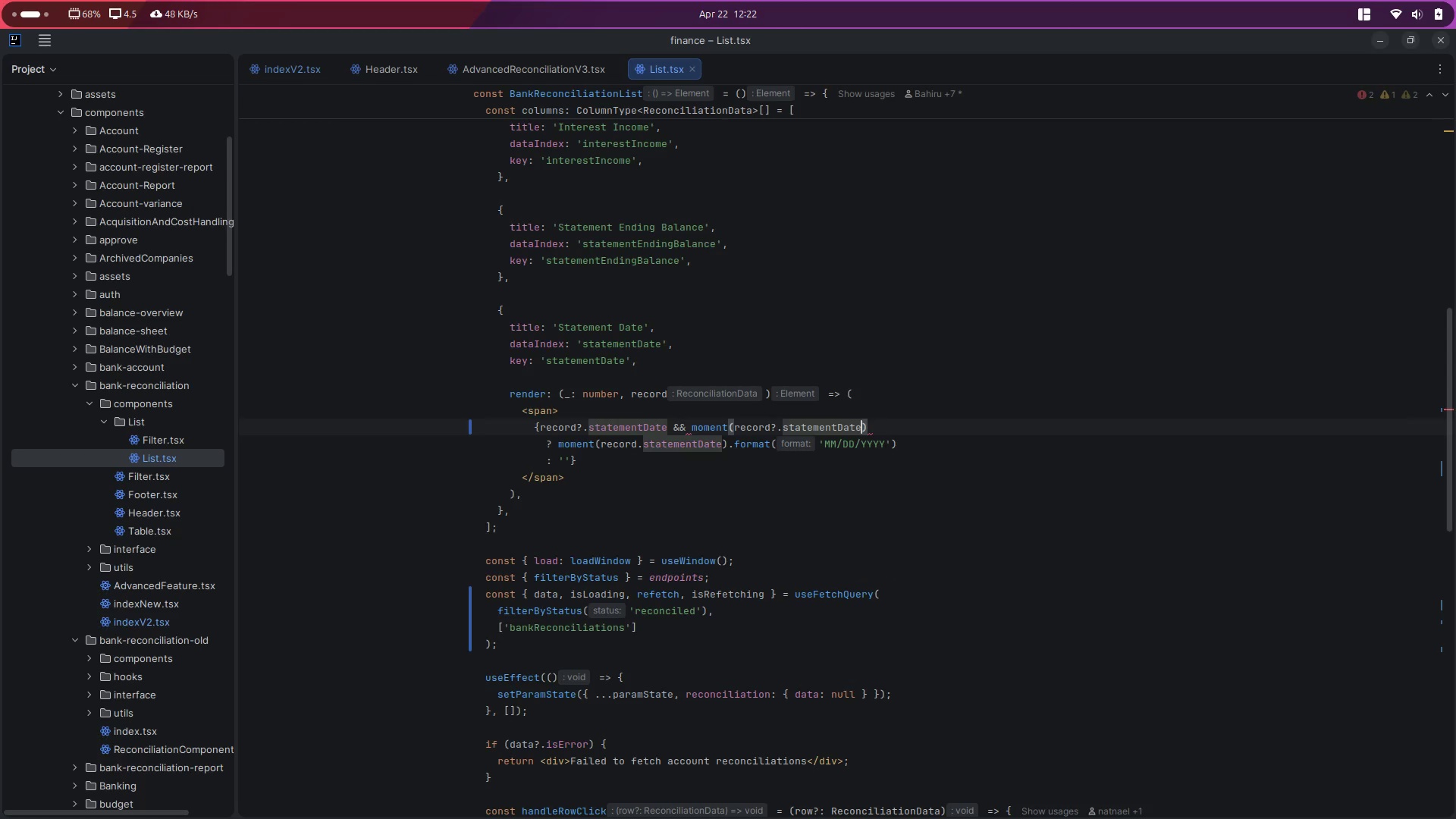 
key(ArrowRight)
 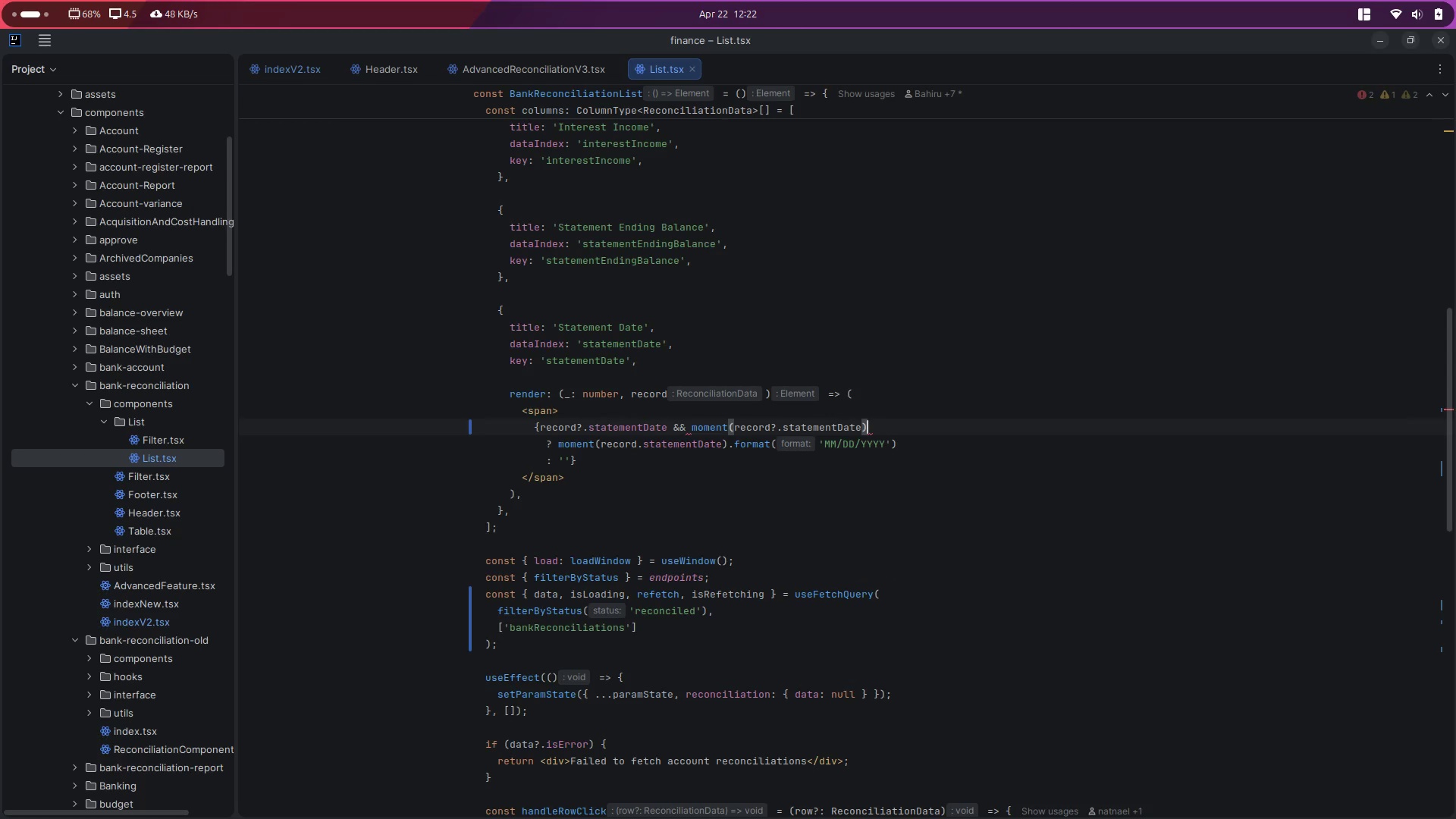 
type(.isva)
 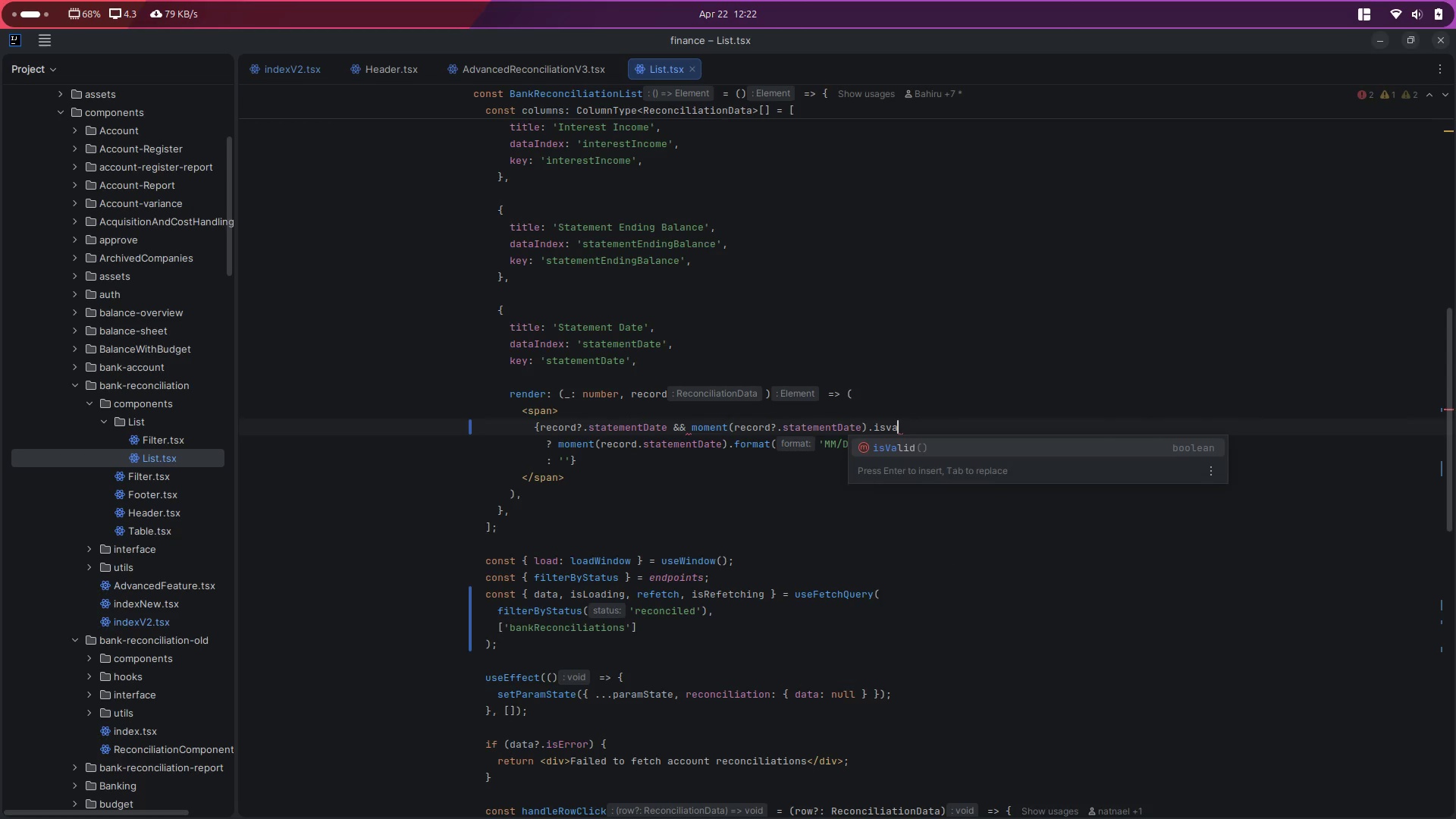 
key(Enter)
 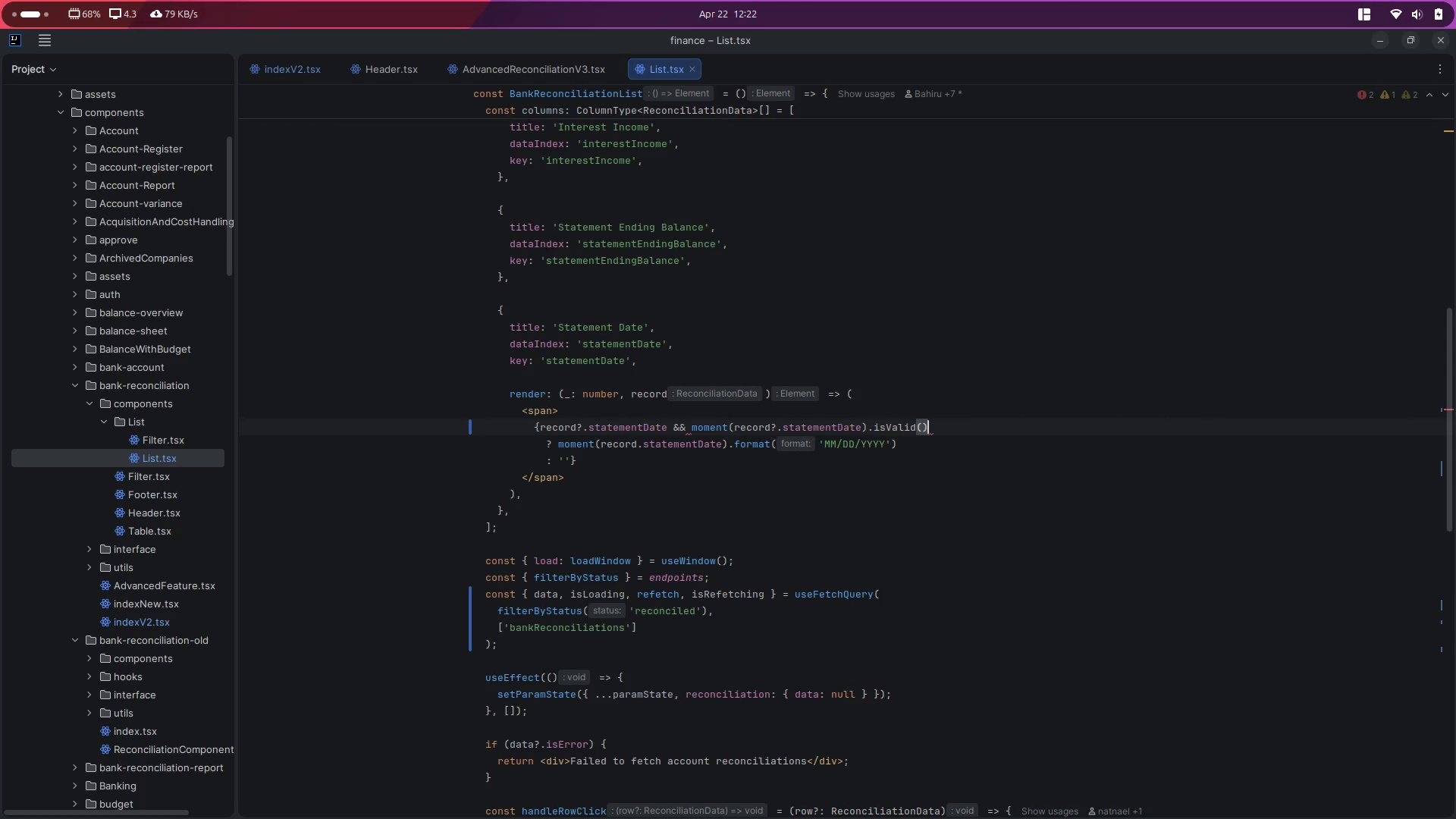 
key(Shift+ShiftLeft)
 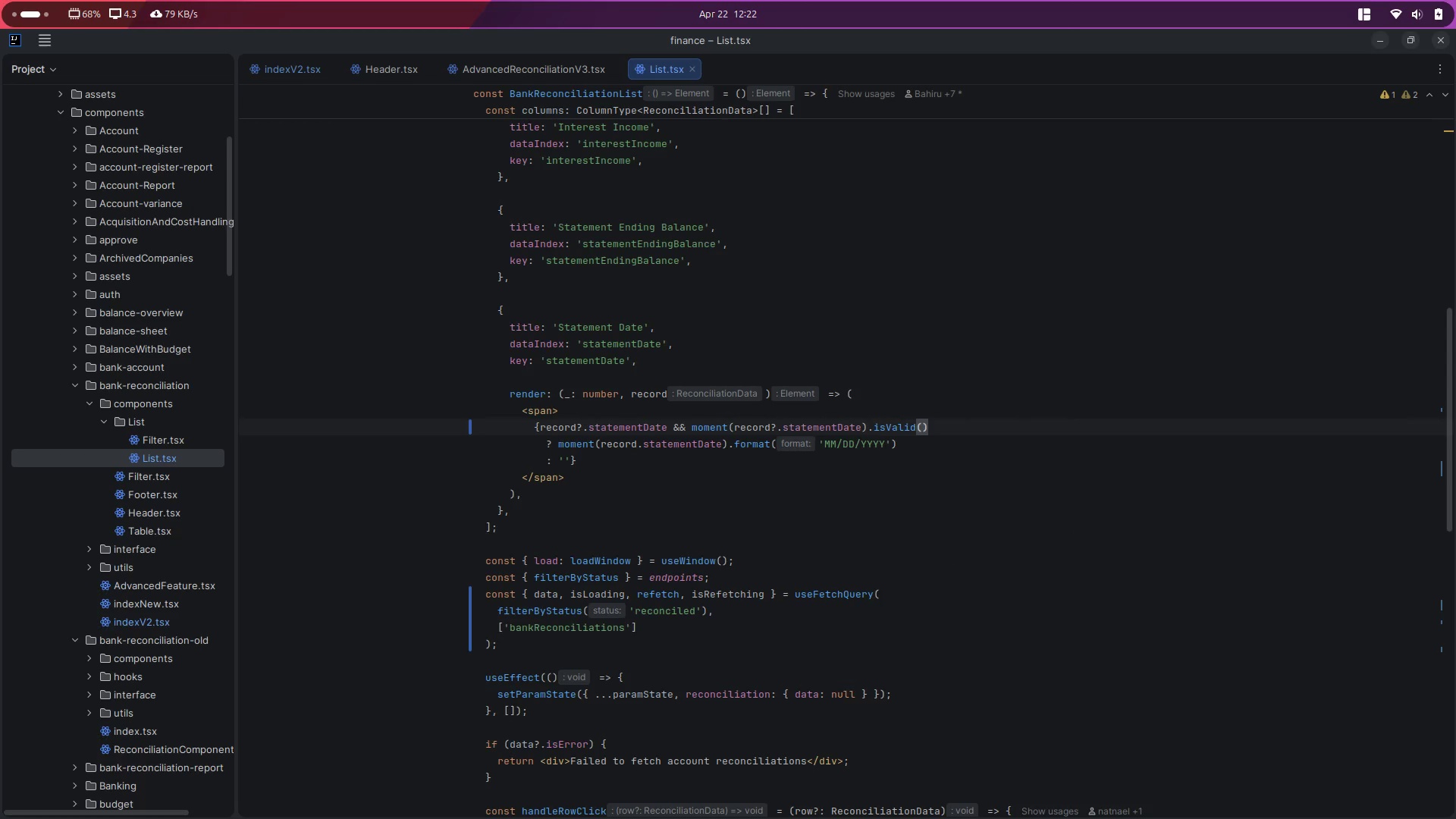 
key(Control+S)
 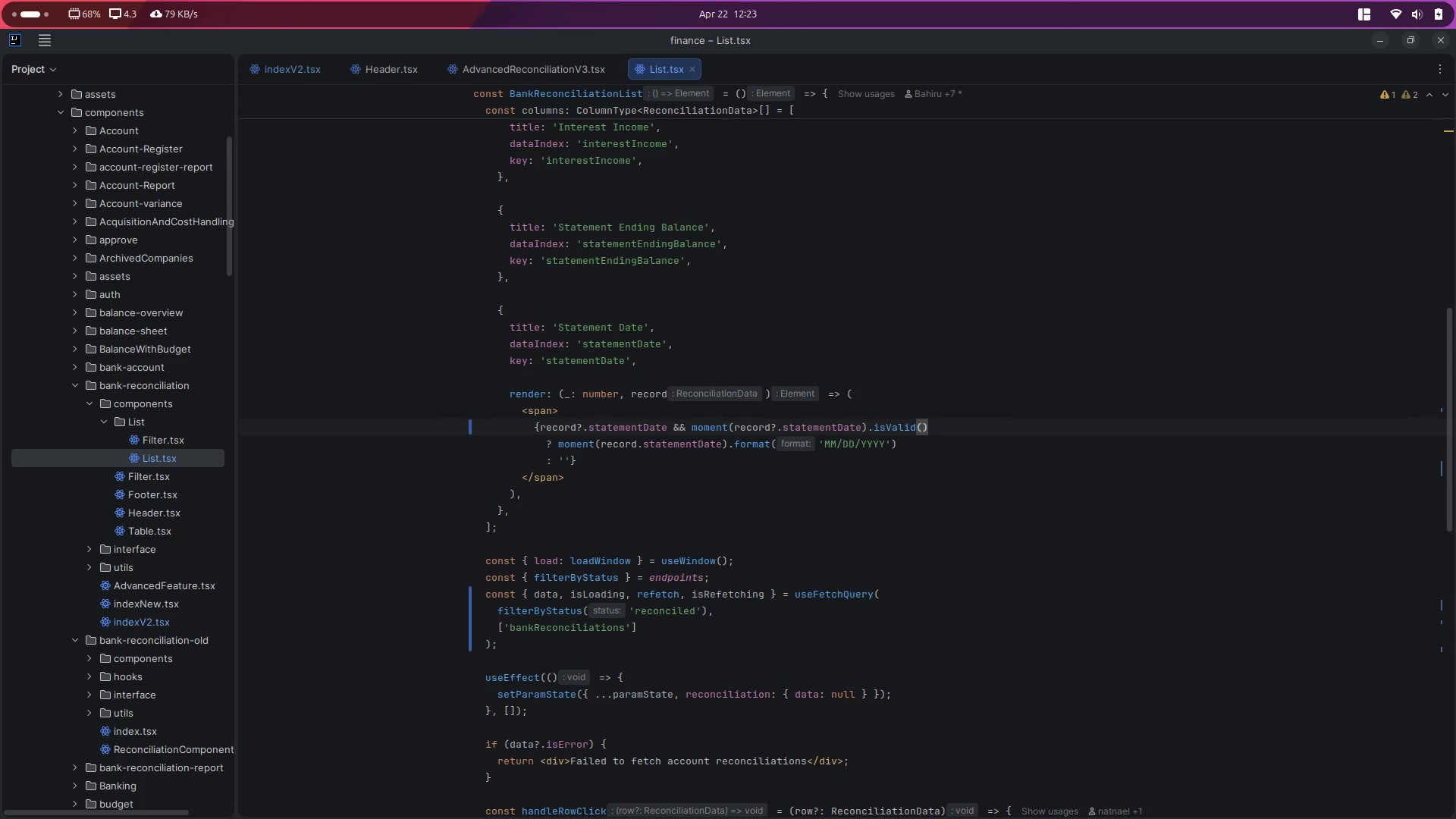 
scroll: coordinate [689, 433], scroll_direction: up, amount: 13.0
 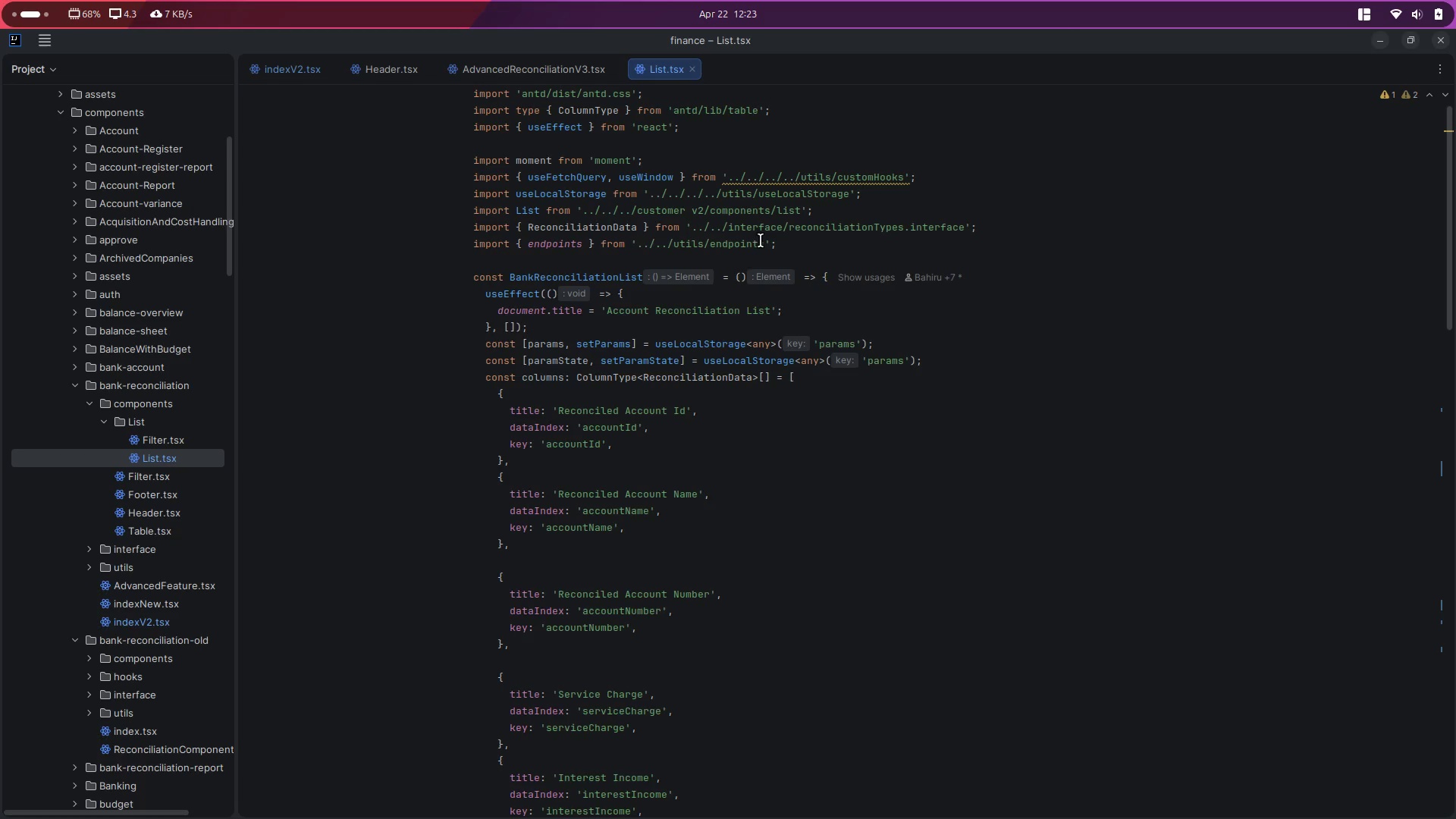 
wait(8.03)
 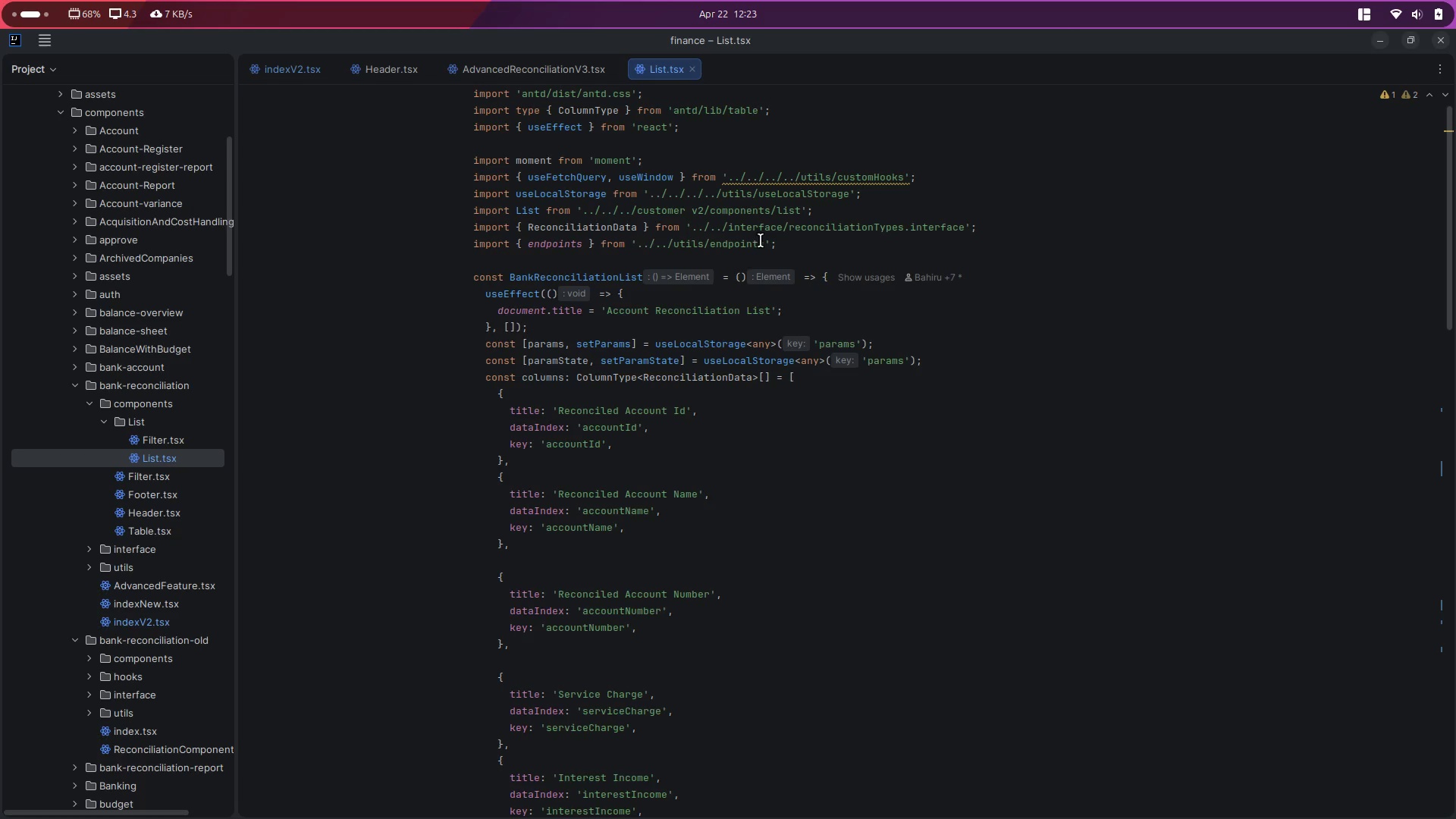 
scroll: coordinate [537, 386], scroll_direction: down, amount: 1.0
 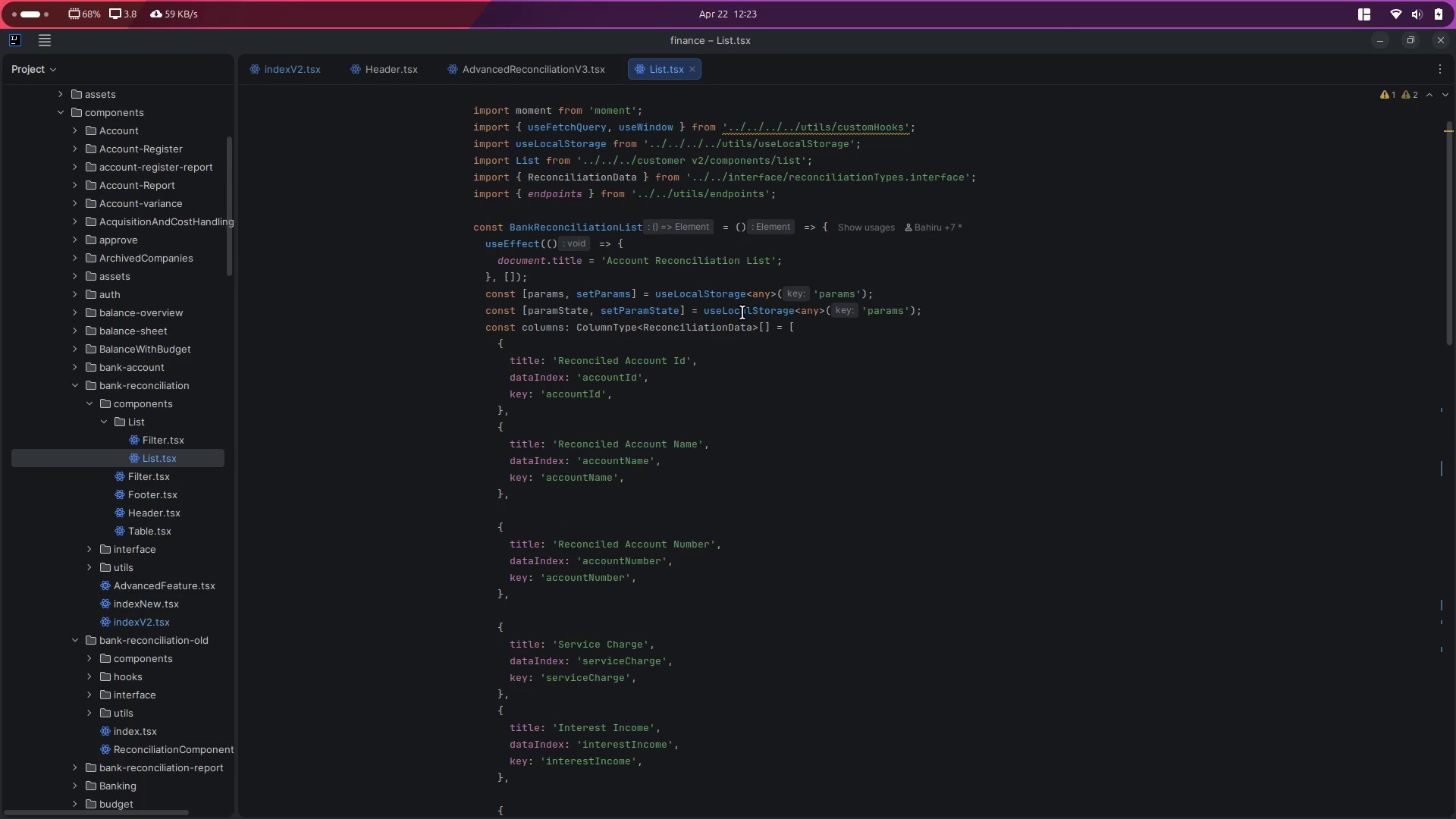 
double_click([742, 312])
 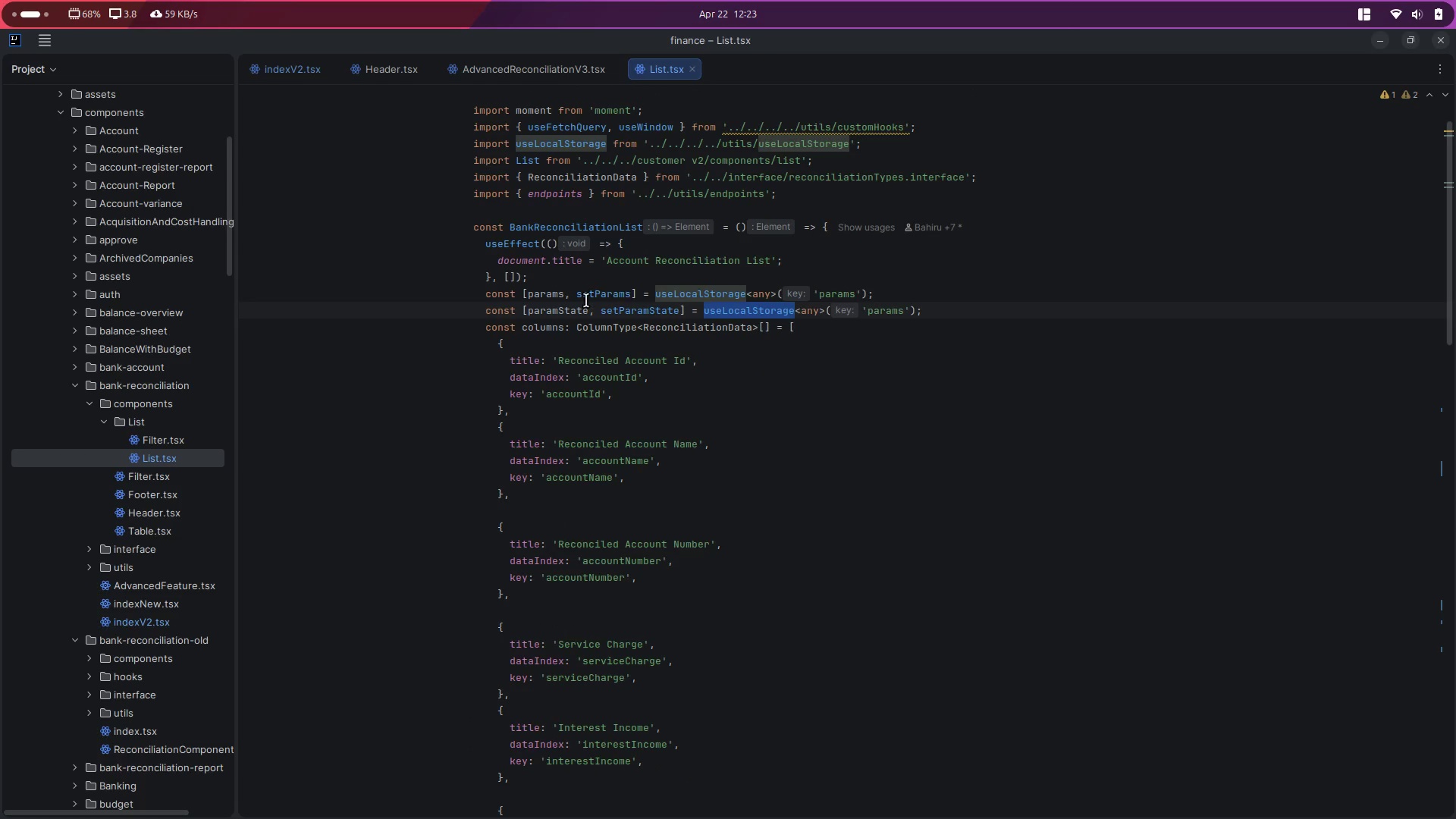 
double_click([586, 300])
 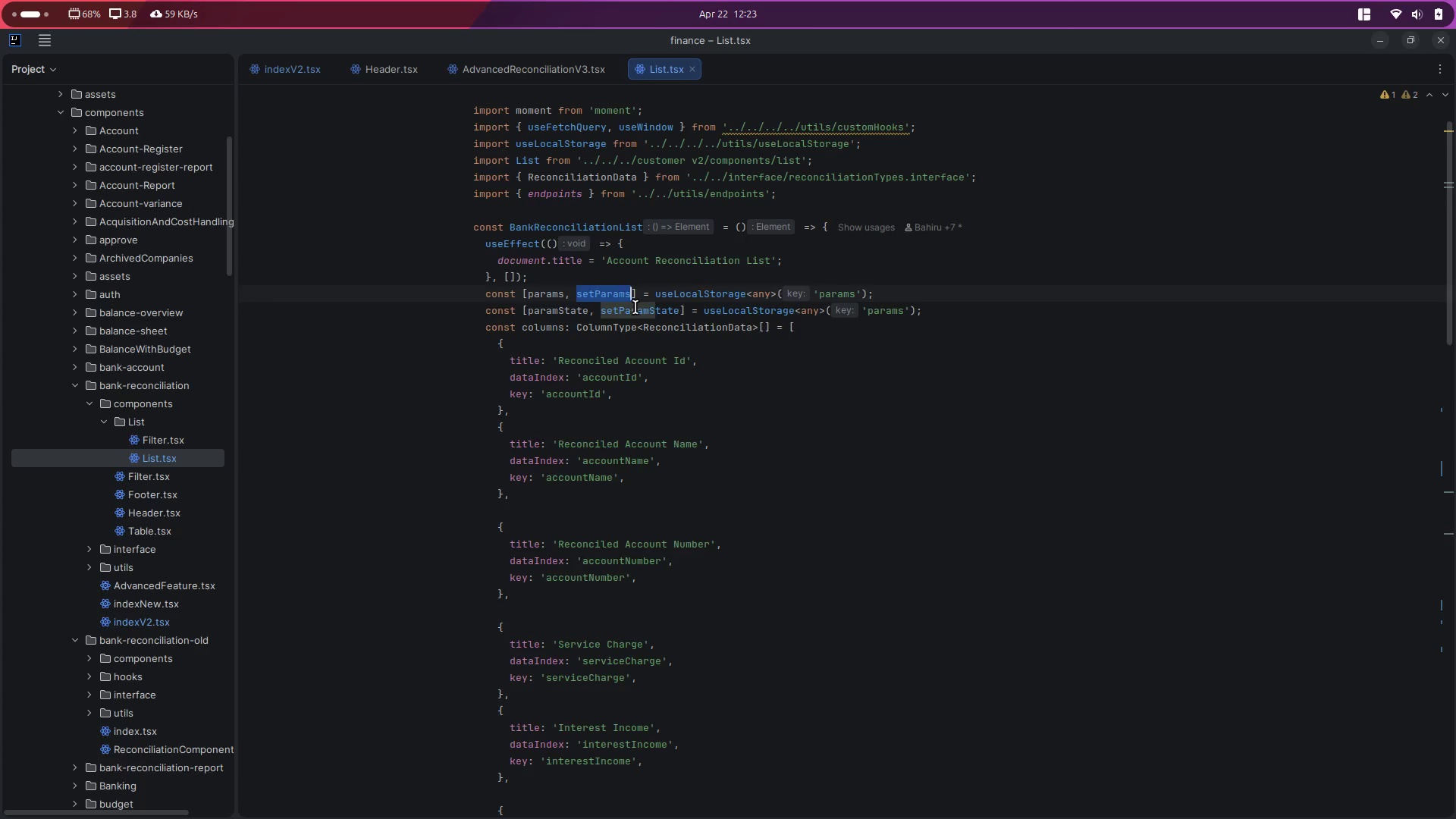 
double_click([635, 307])
 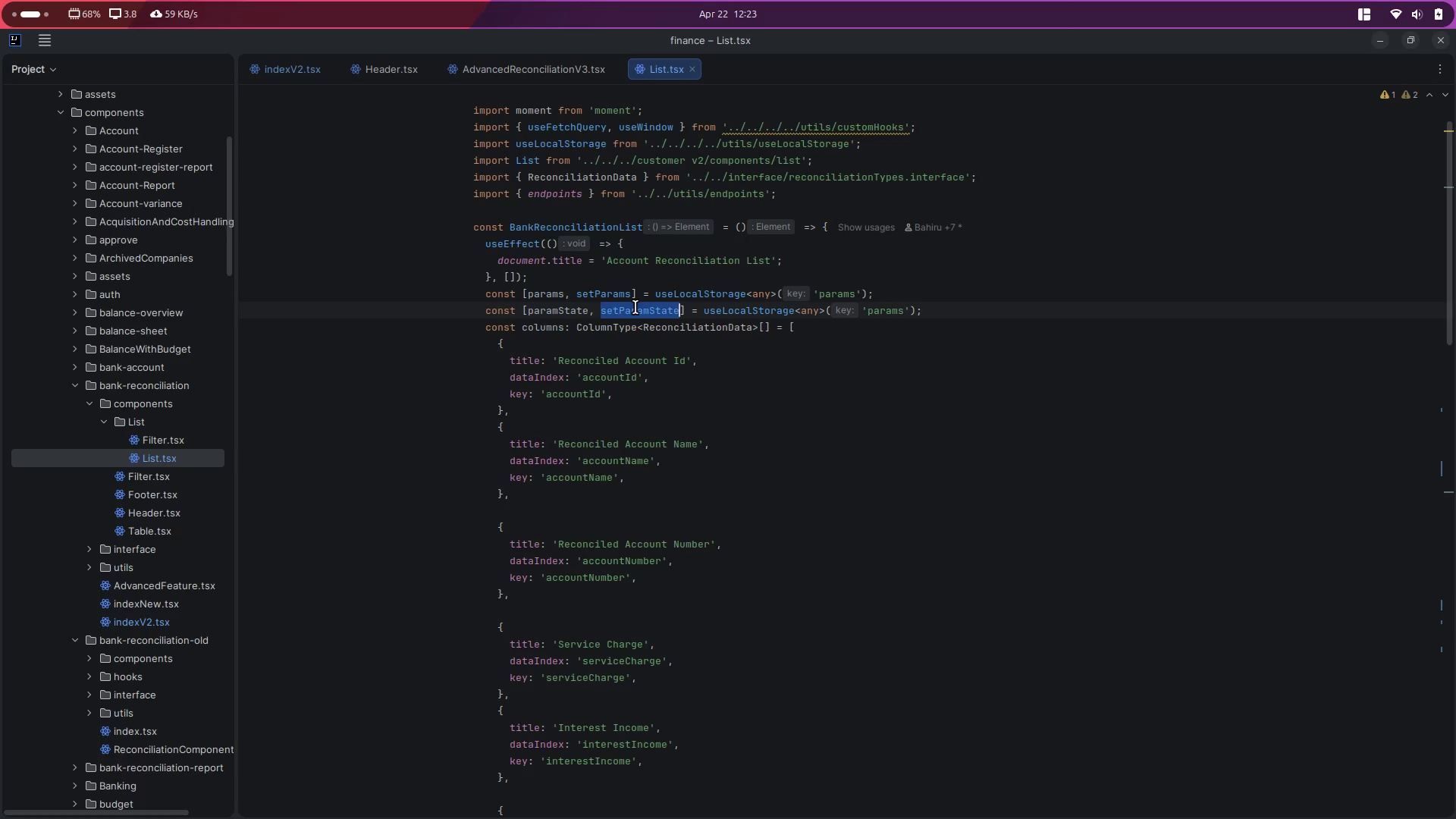 
scroll: coordinate [635, 316], scroll_direction: down, amount: 19.0
 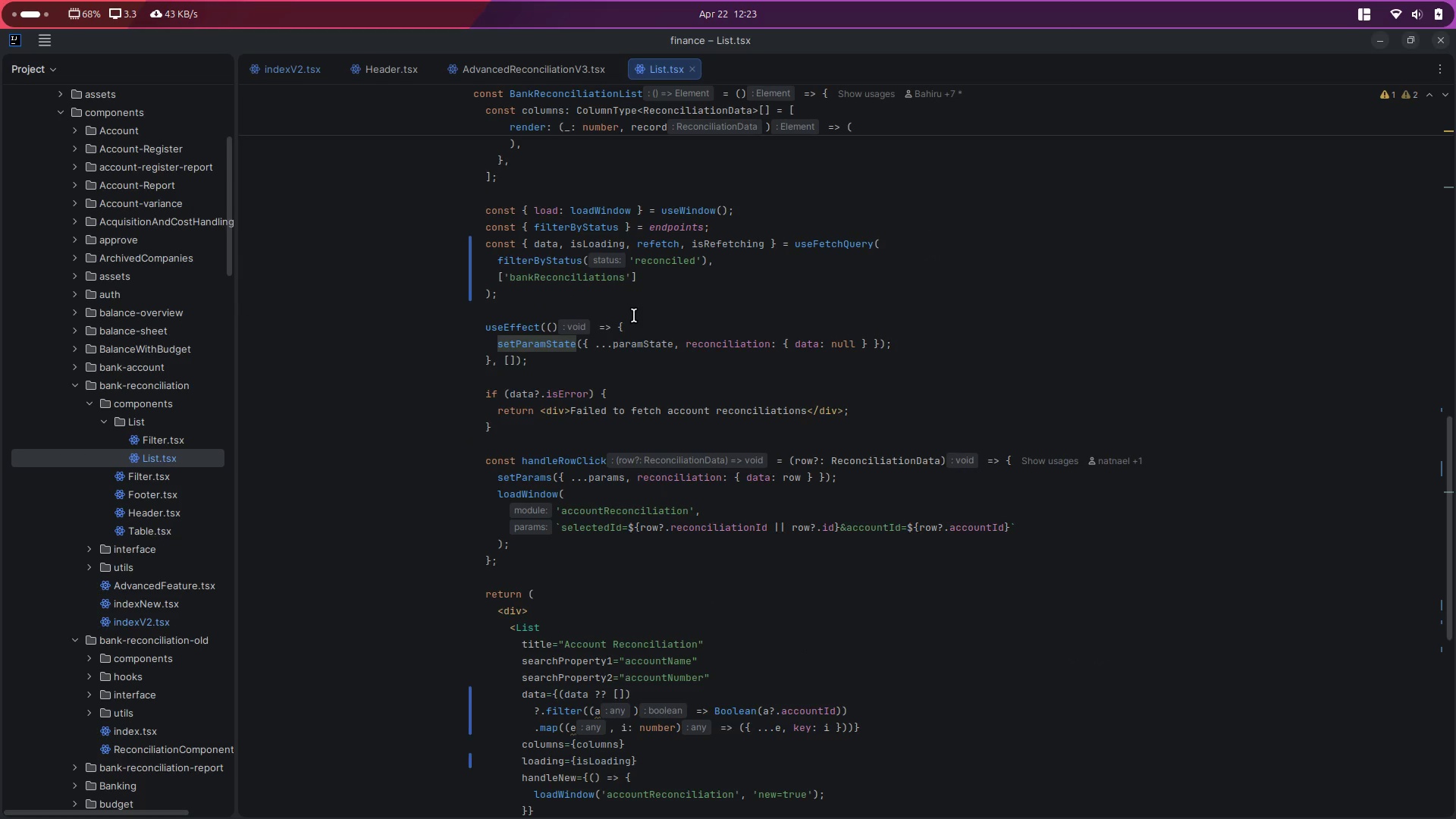 
wait(6.62)
 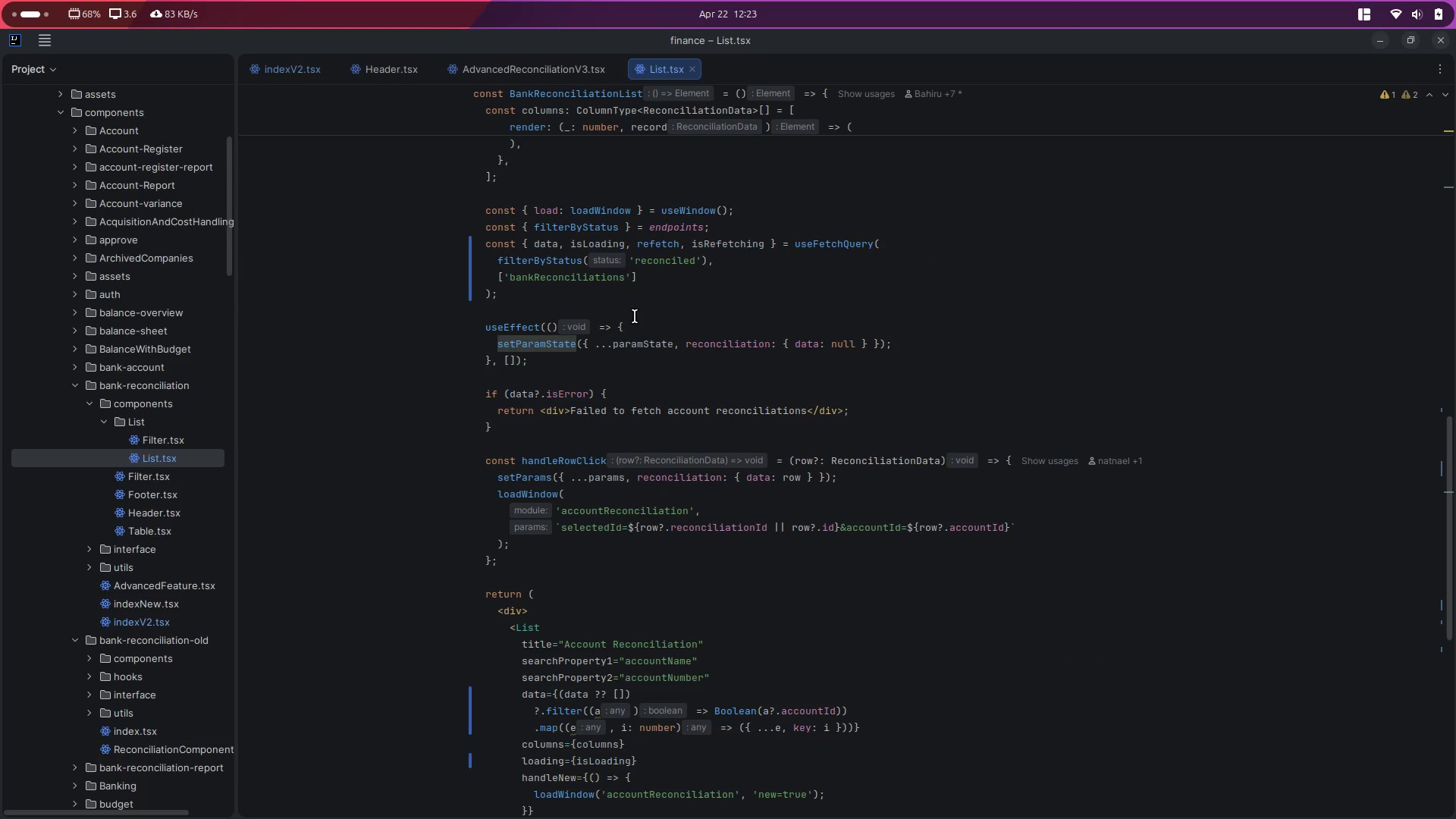 
left_click([901, 413])
 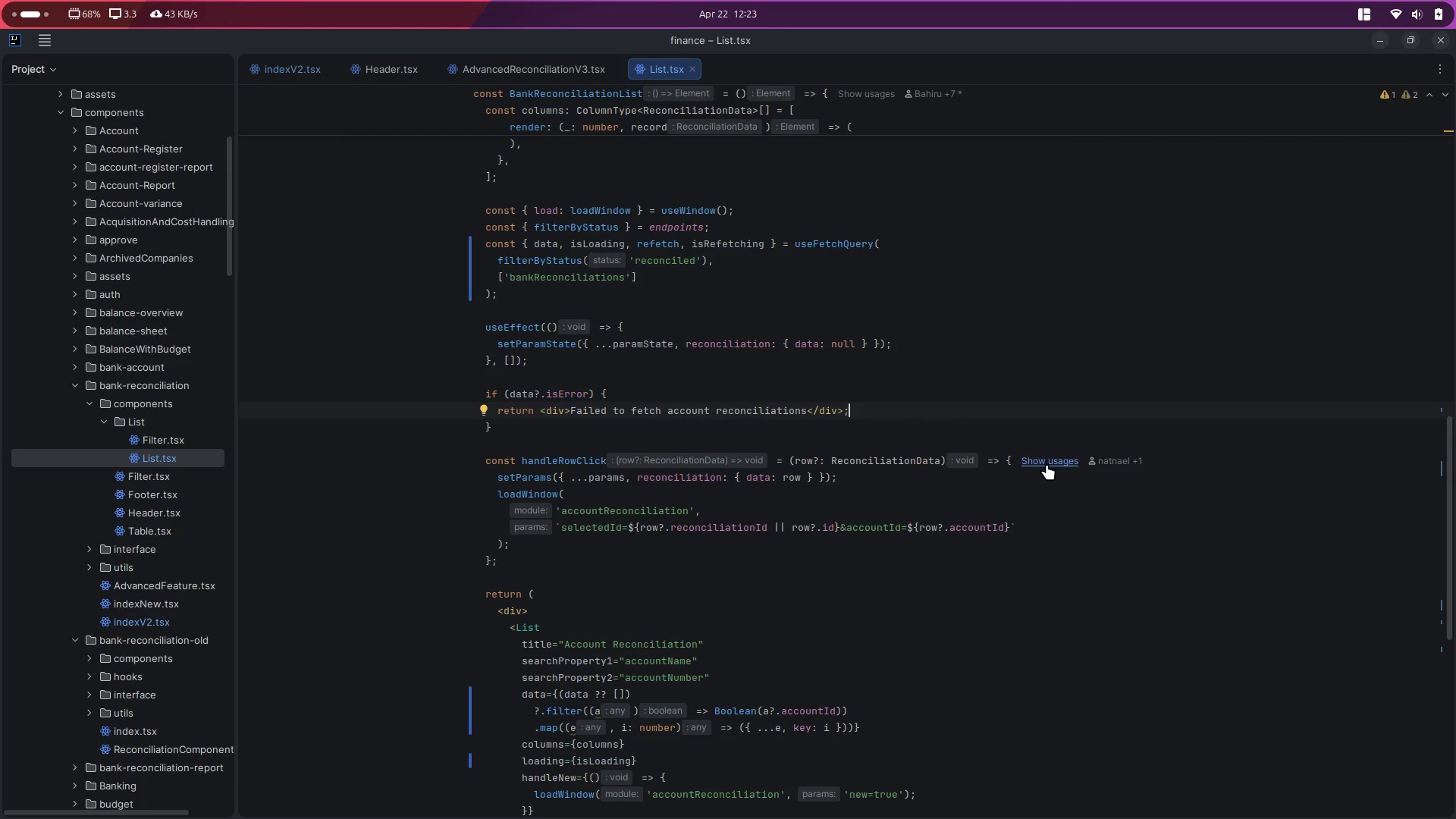 
left_click([1046, 464])
 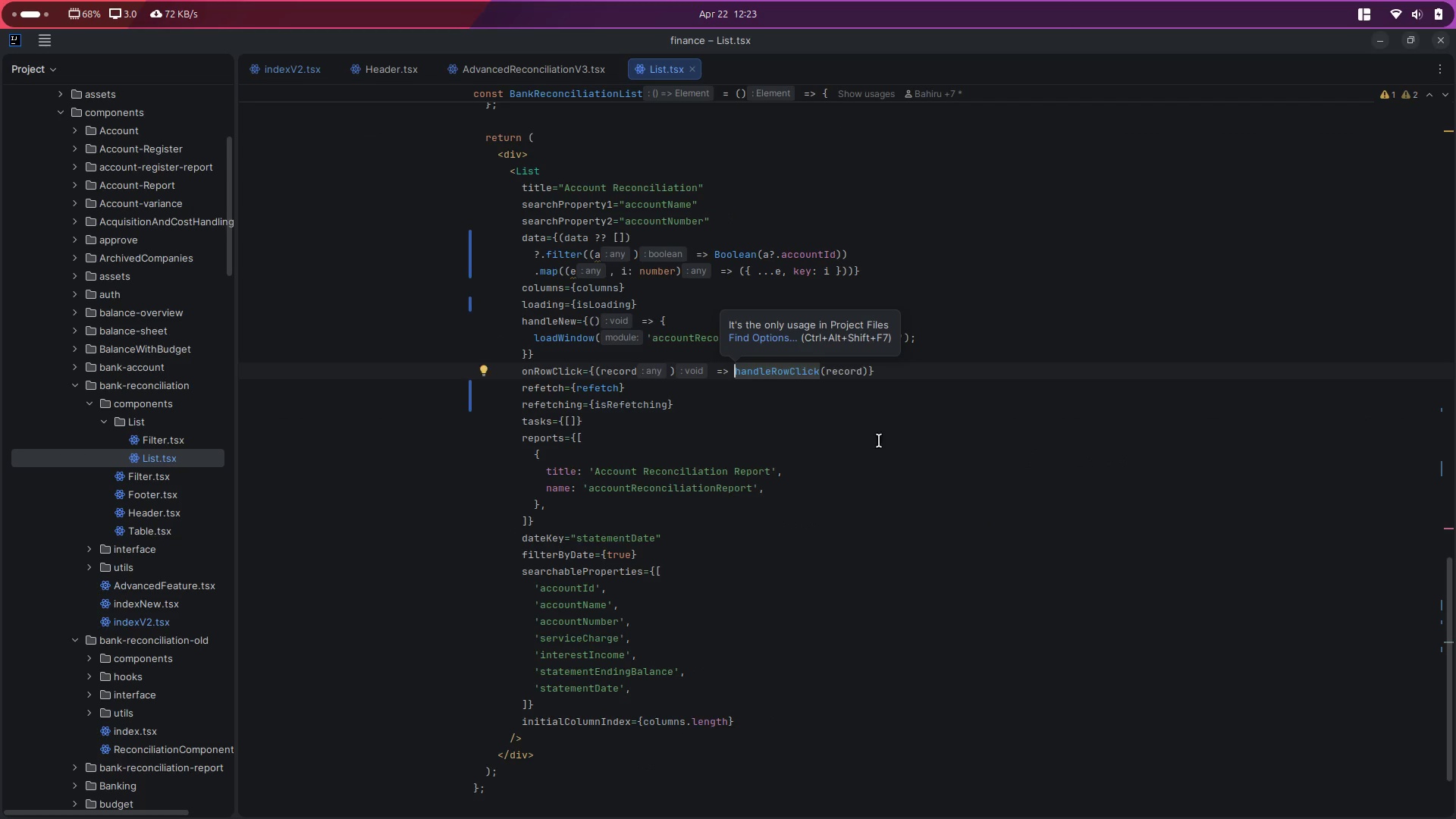 
left_click([821, 429])
 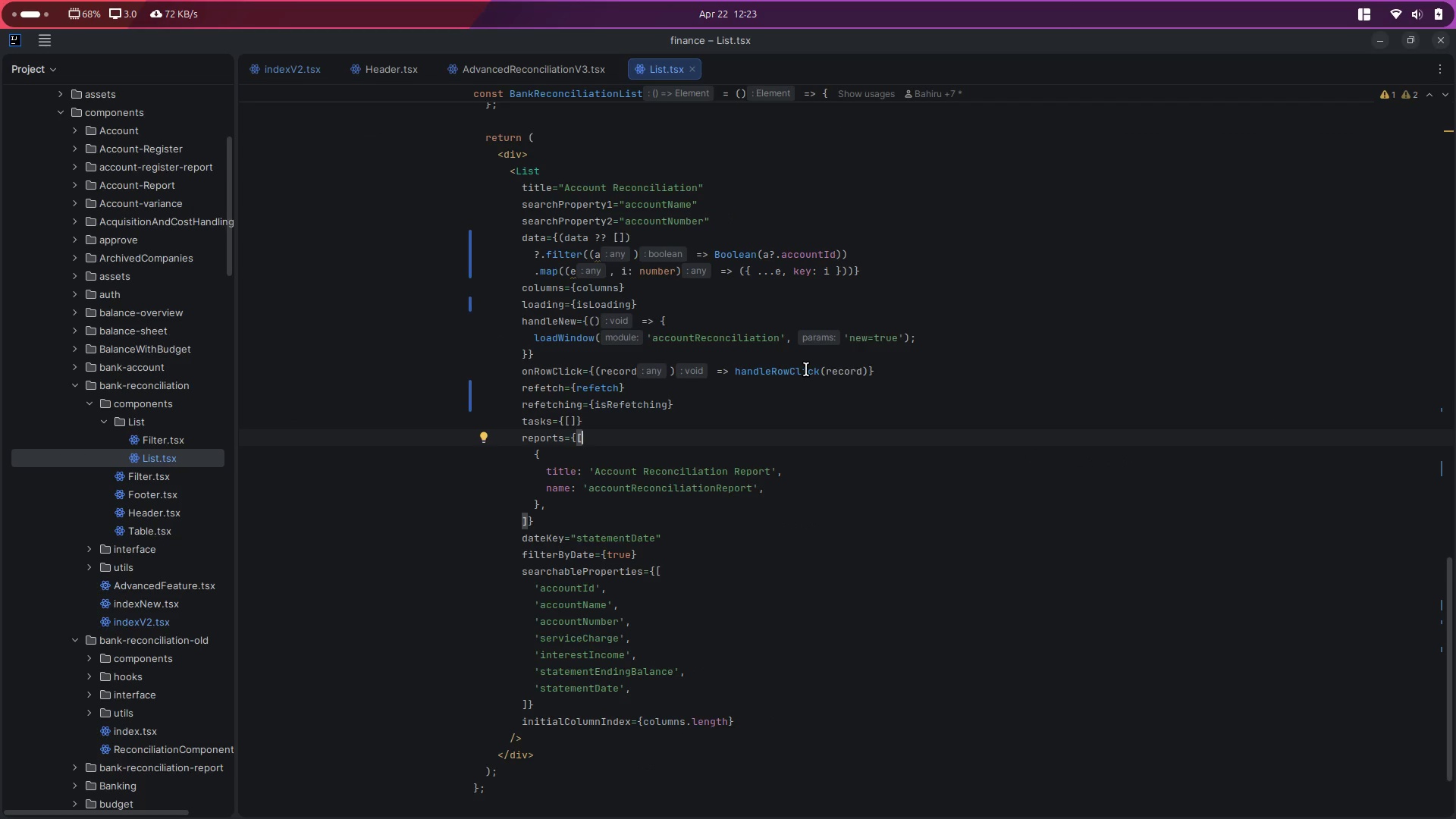 
scroll: coordinate [806, 369], scroll_direction: up, amount: 1.0
 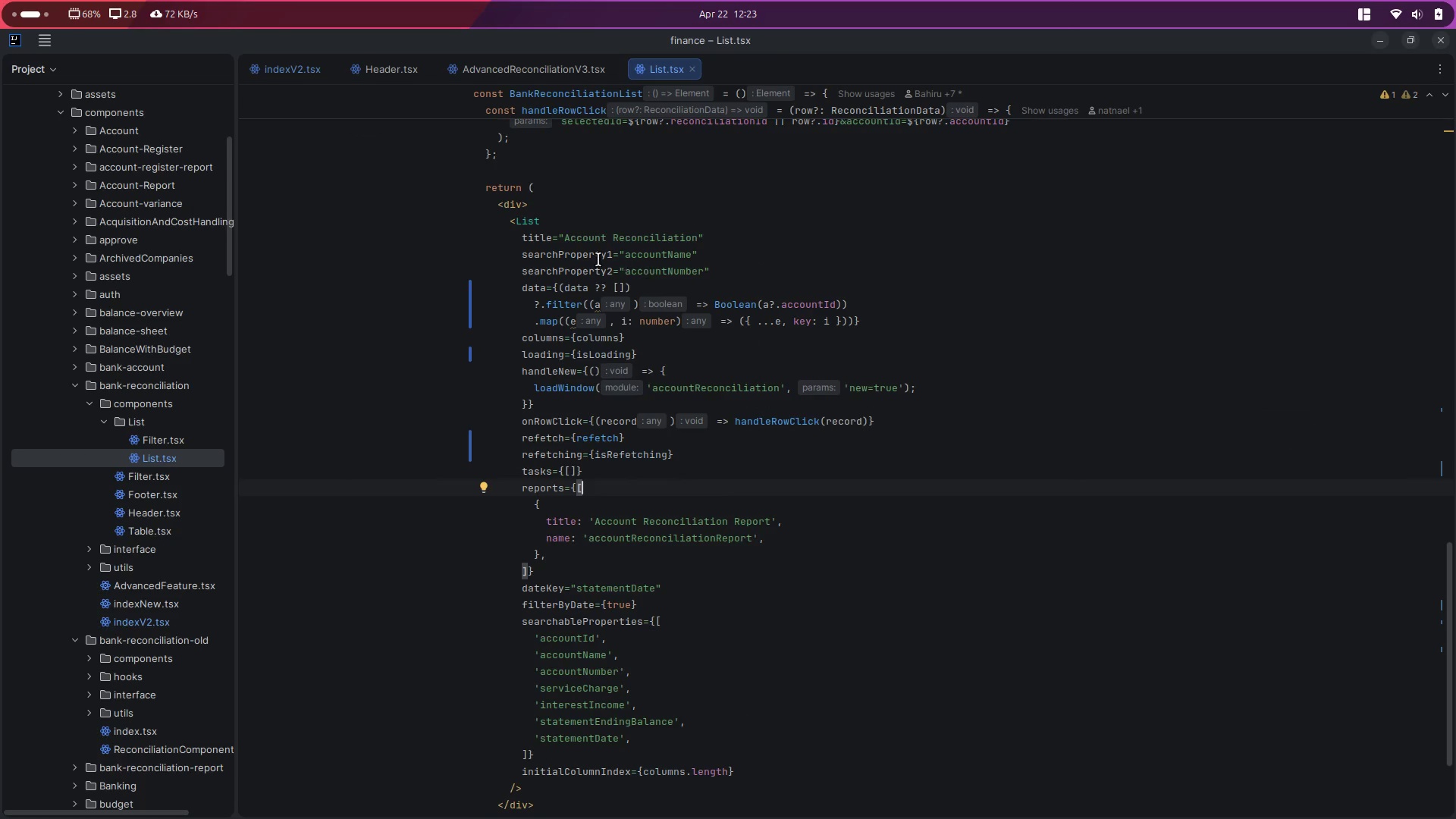 
double_click([579, 294])
 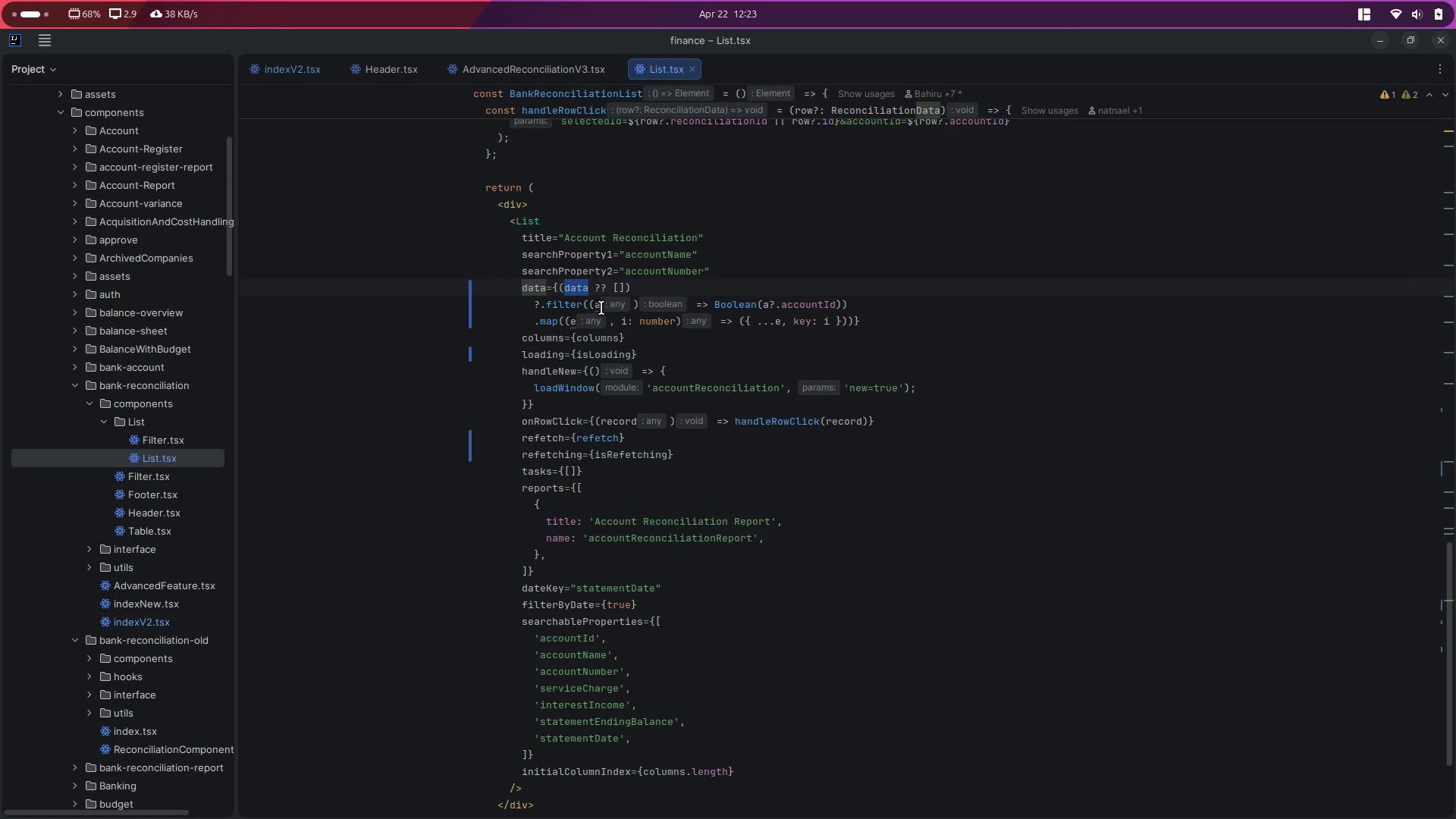 
wait(9.39)
 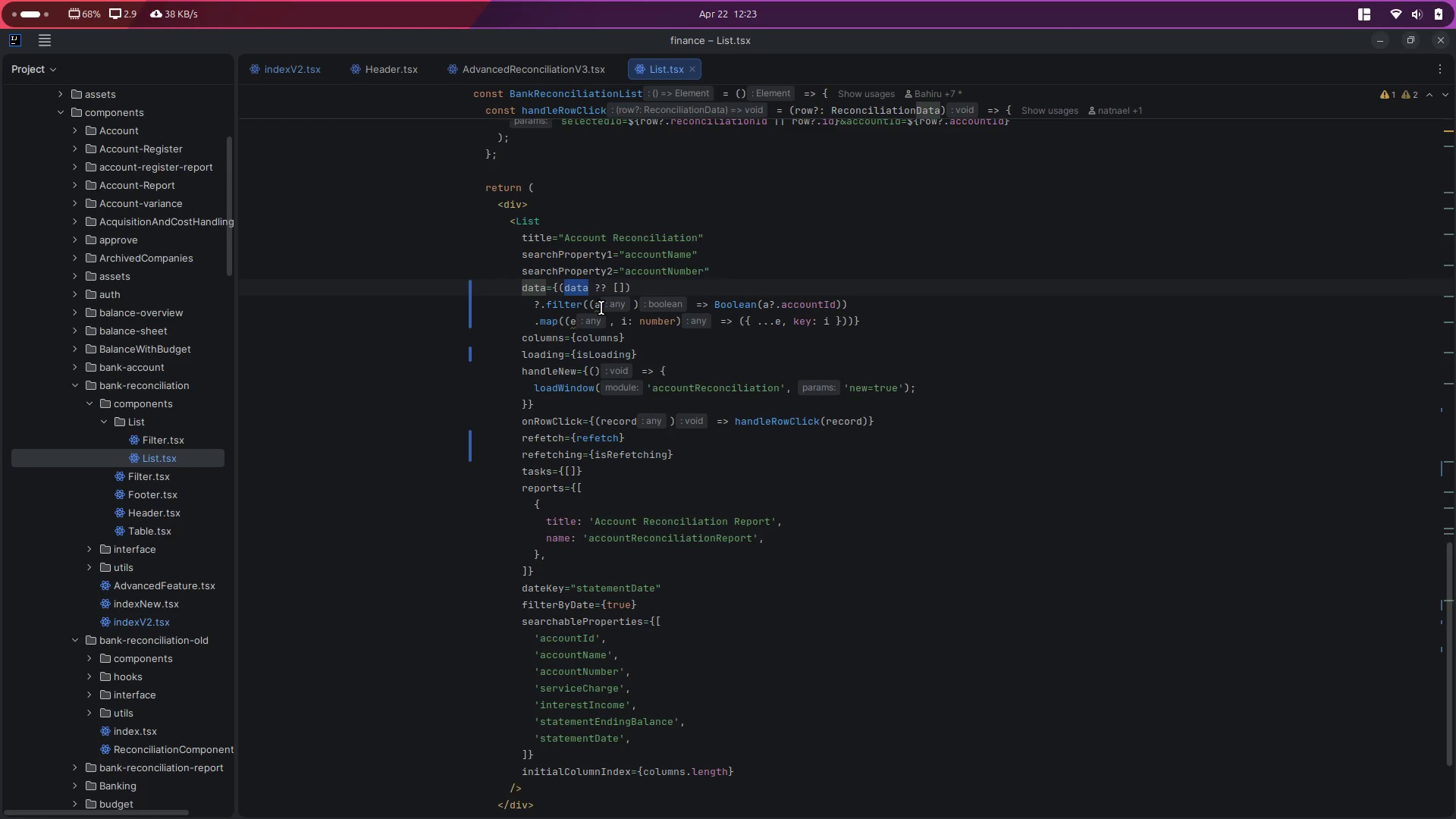 
double_click([559, 368])
 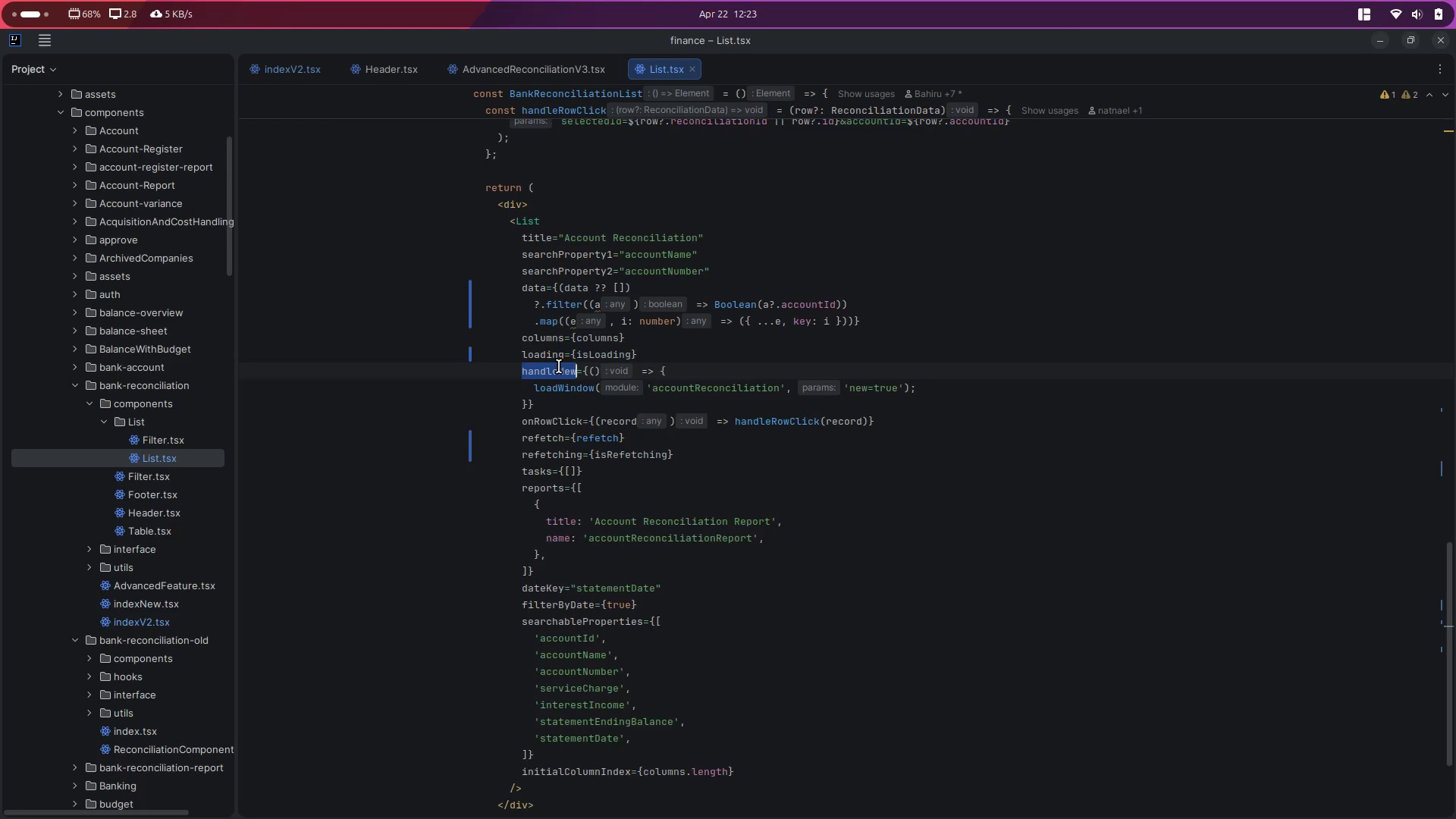 
scroll: coordinate [559, 366], scroll_direction: down, amount: 4.0
 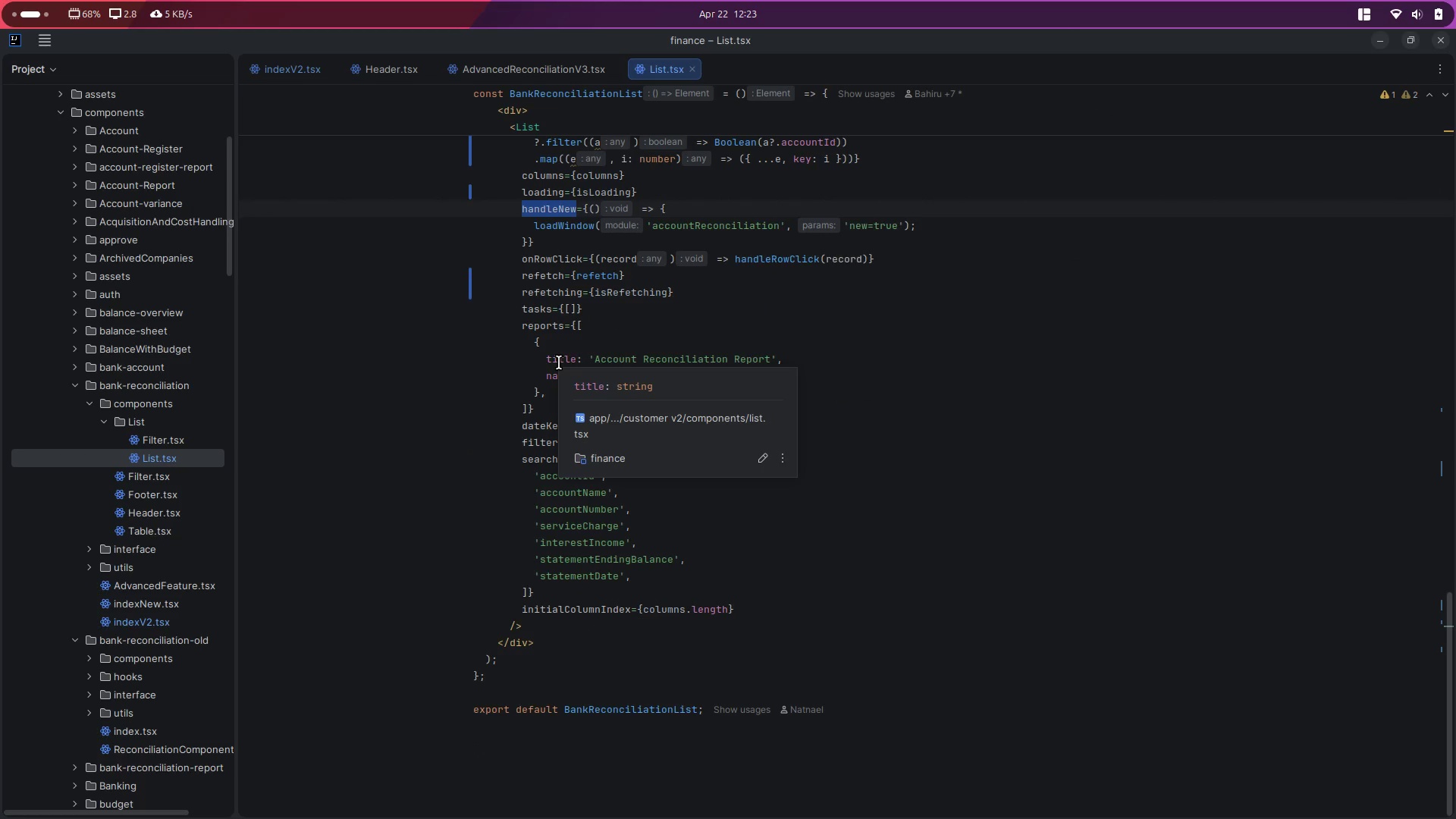 
left_click([1034, 315])
 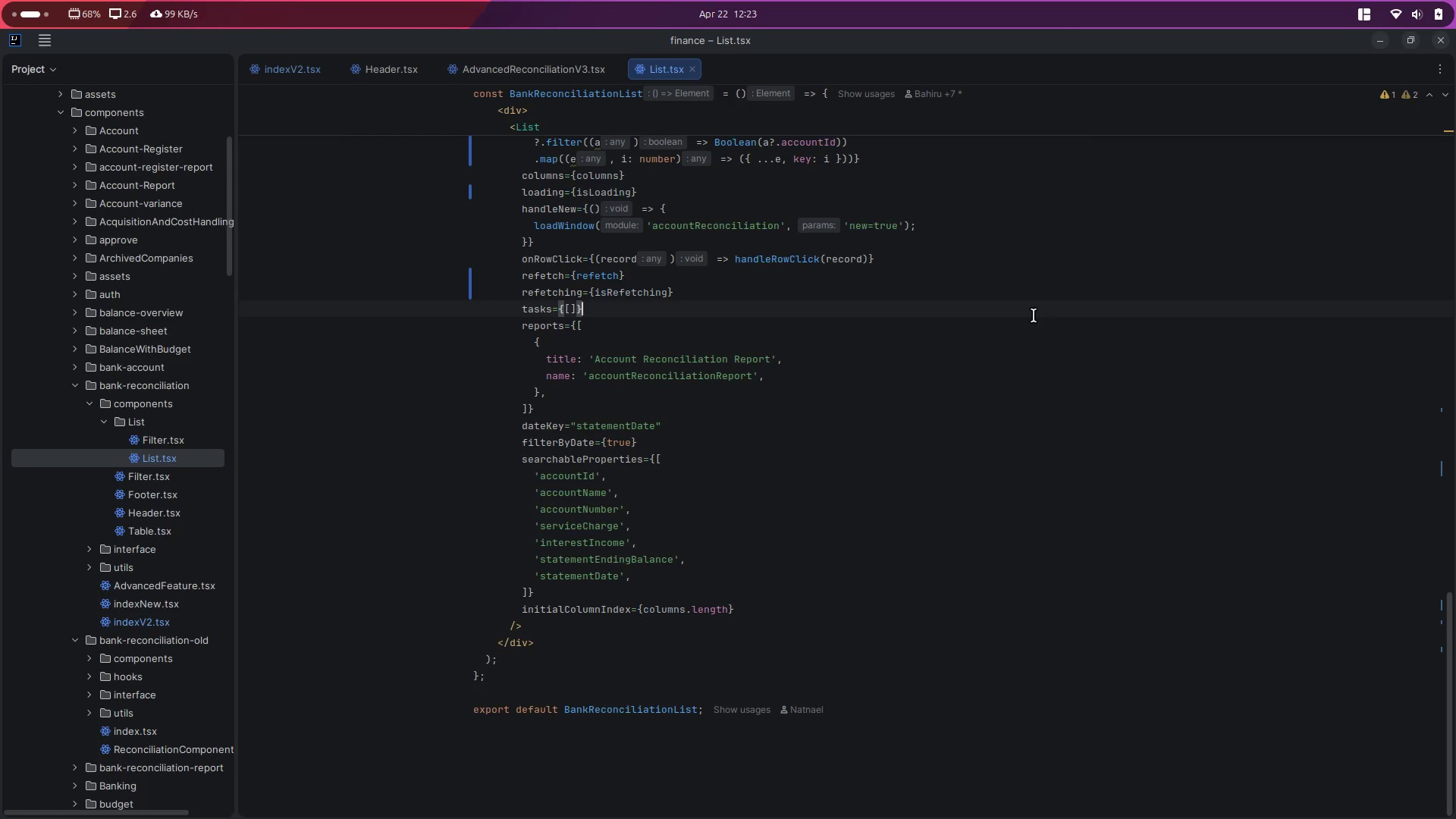 
key(Alt+Control+ArrowLeft)
 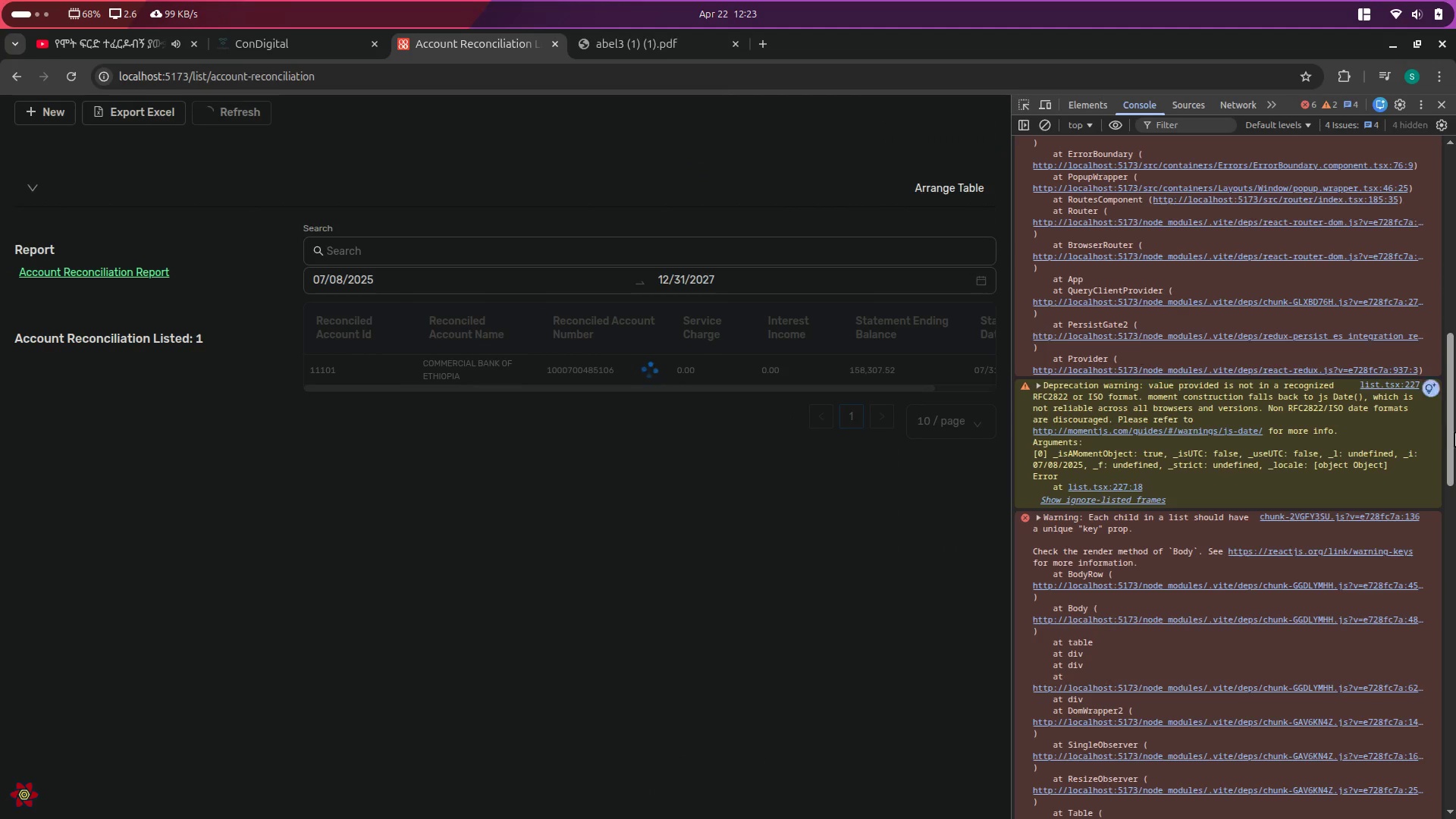 
scroll: coordinate [1145, 431], scroll_direction: up, amount: 12.0
 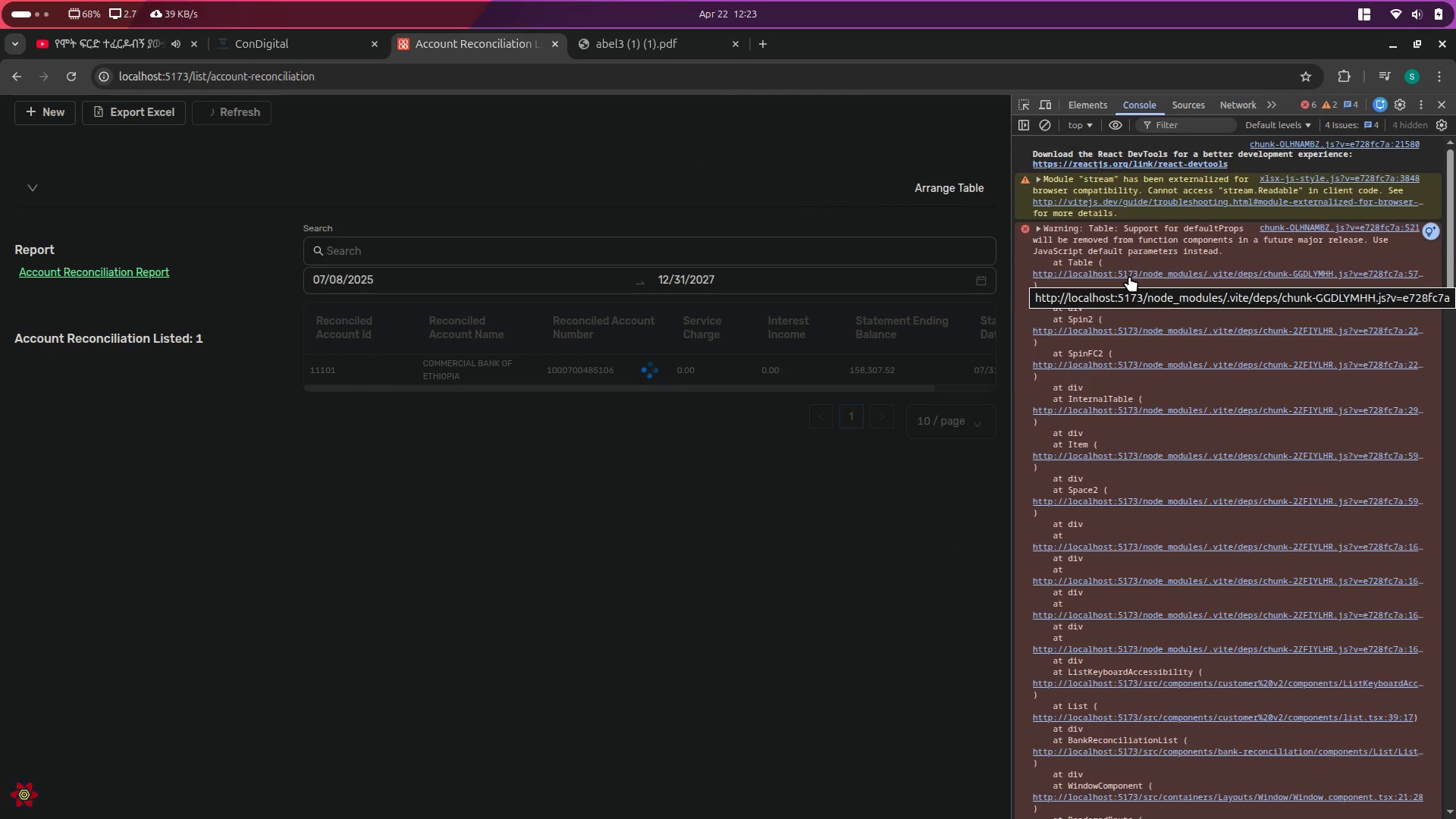 
key(Alt+Control+ArrowRight)
 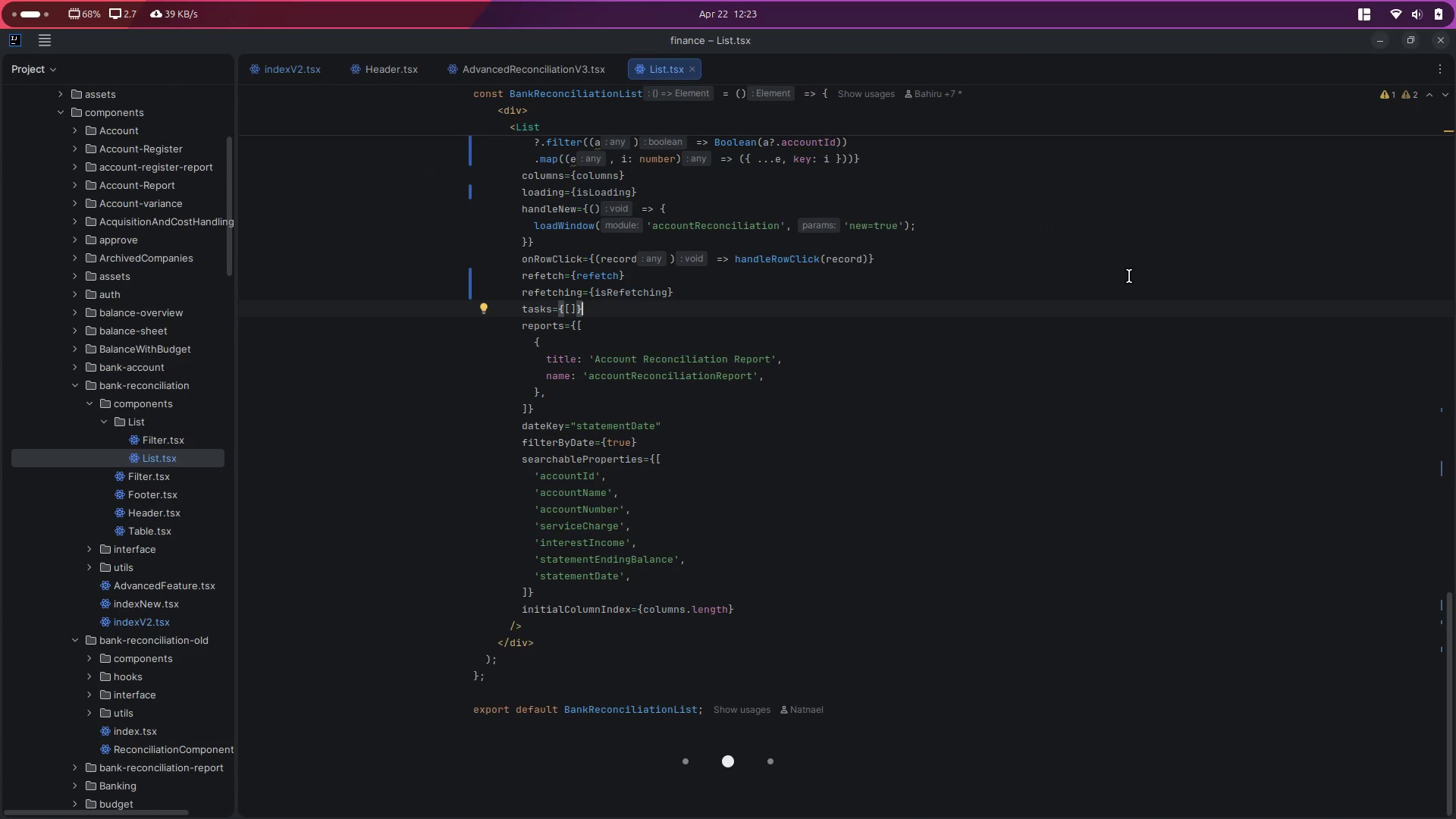 
key(Alt+AltLeft)
 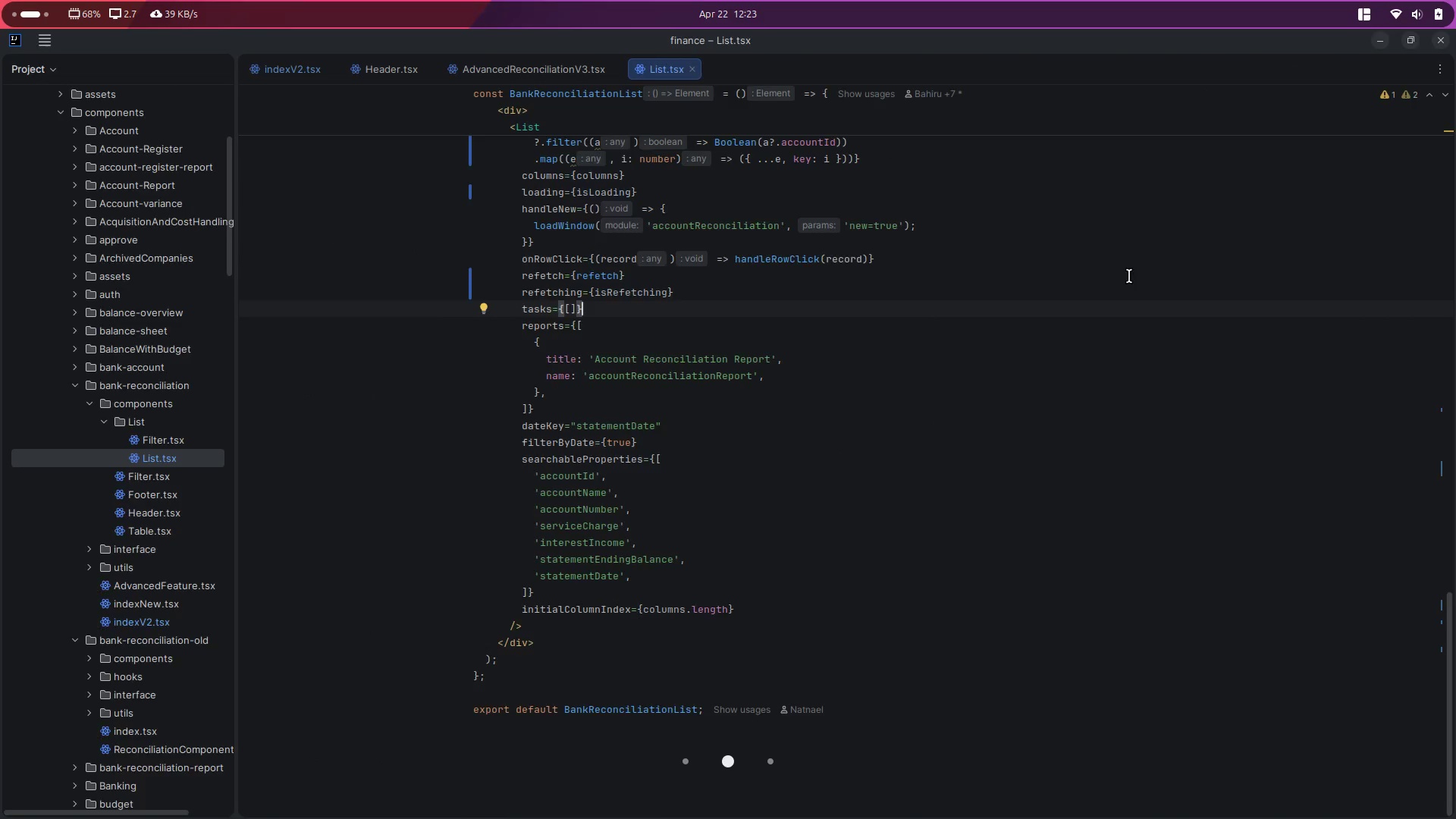 
key(Alt+Tab)